 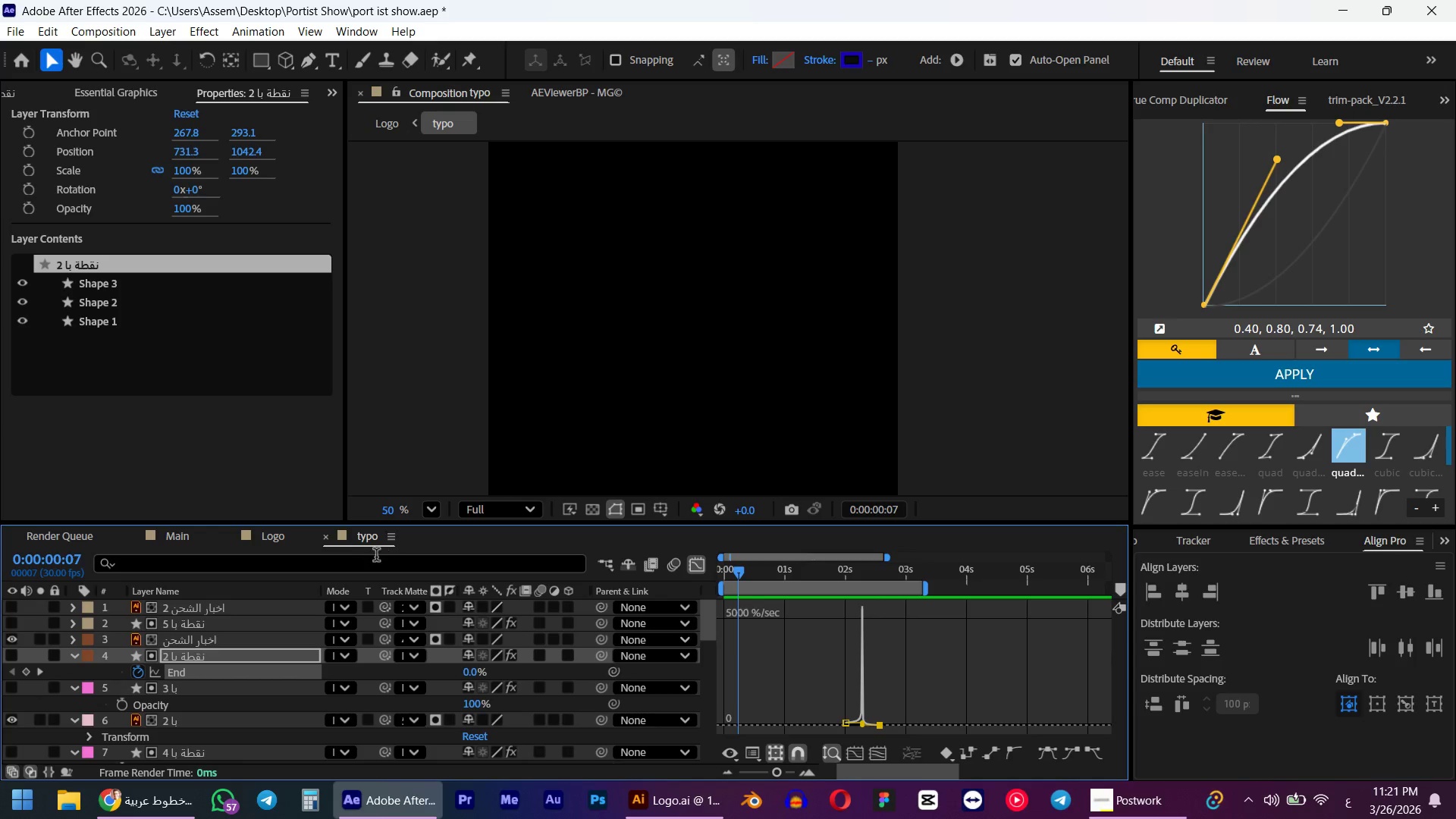 
key(Control+Z)
 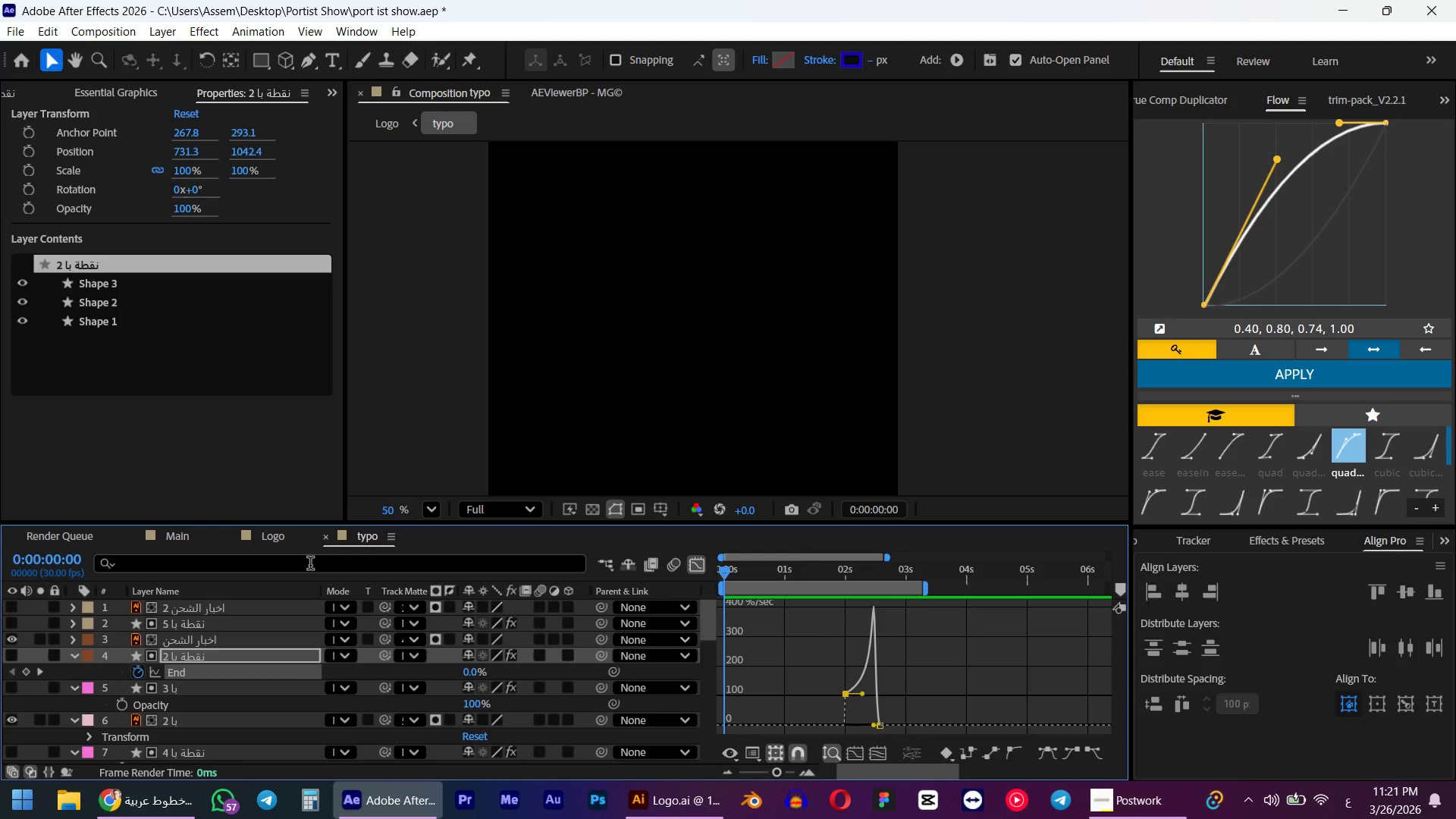 
key(Control+Z)
 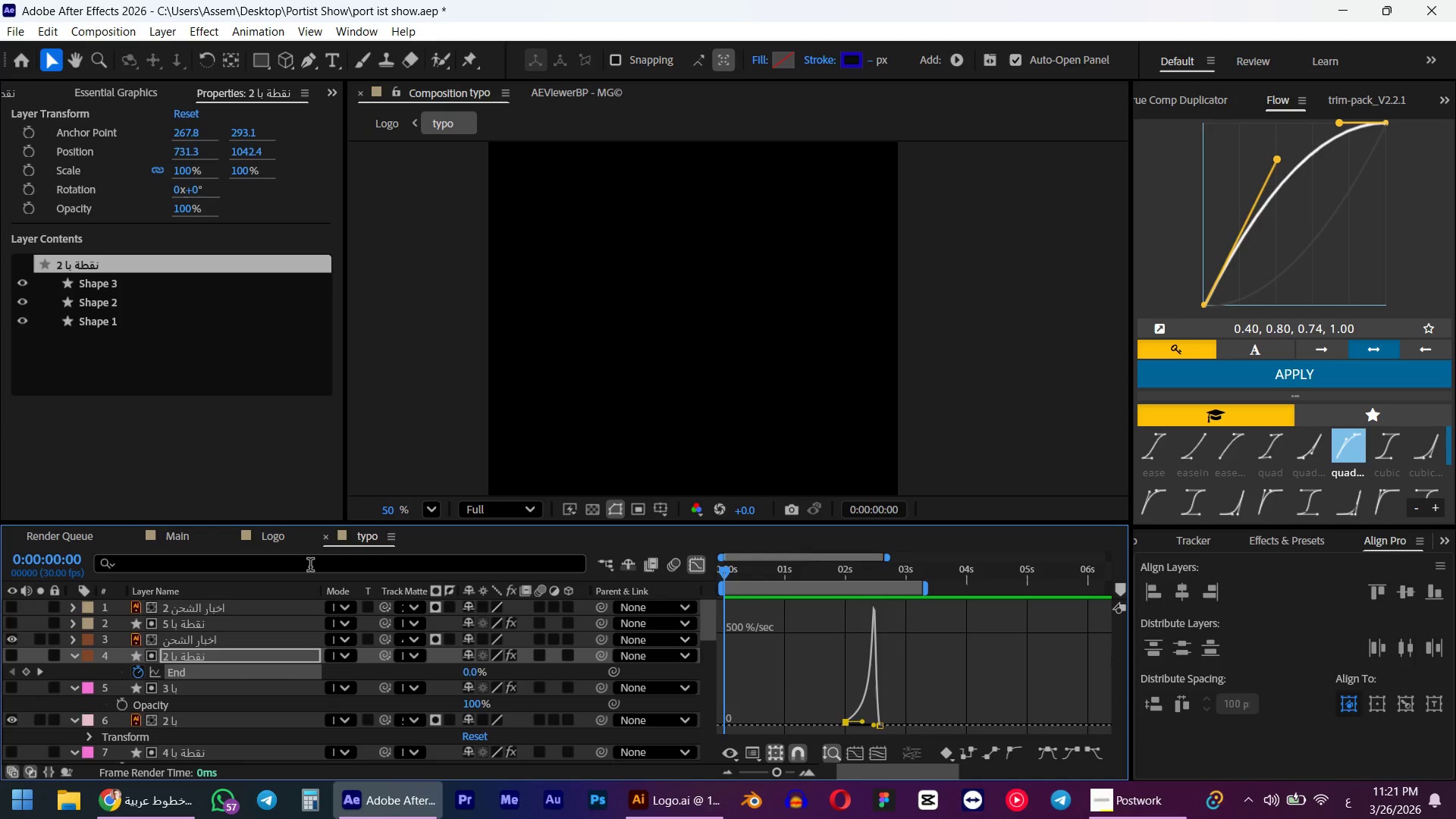 
key(Control+Z)
 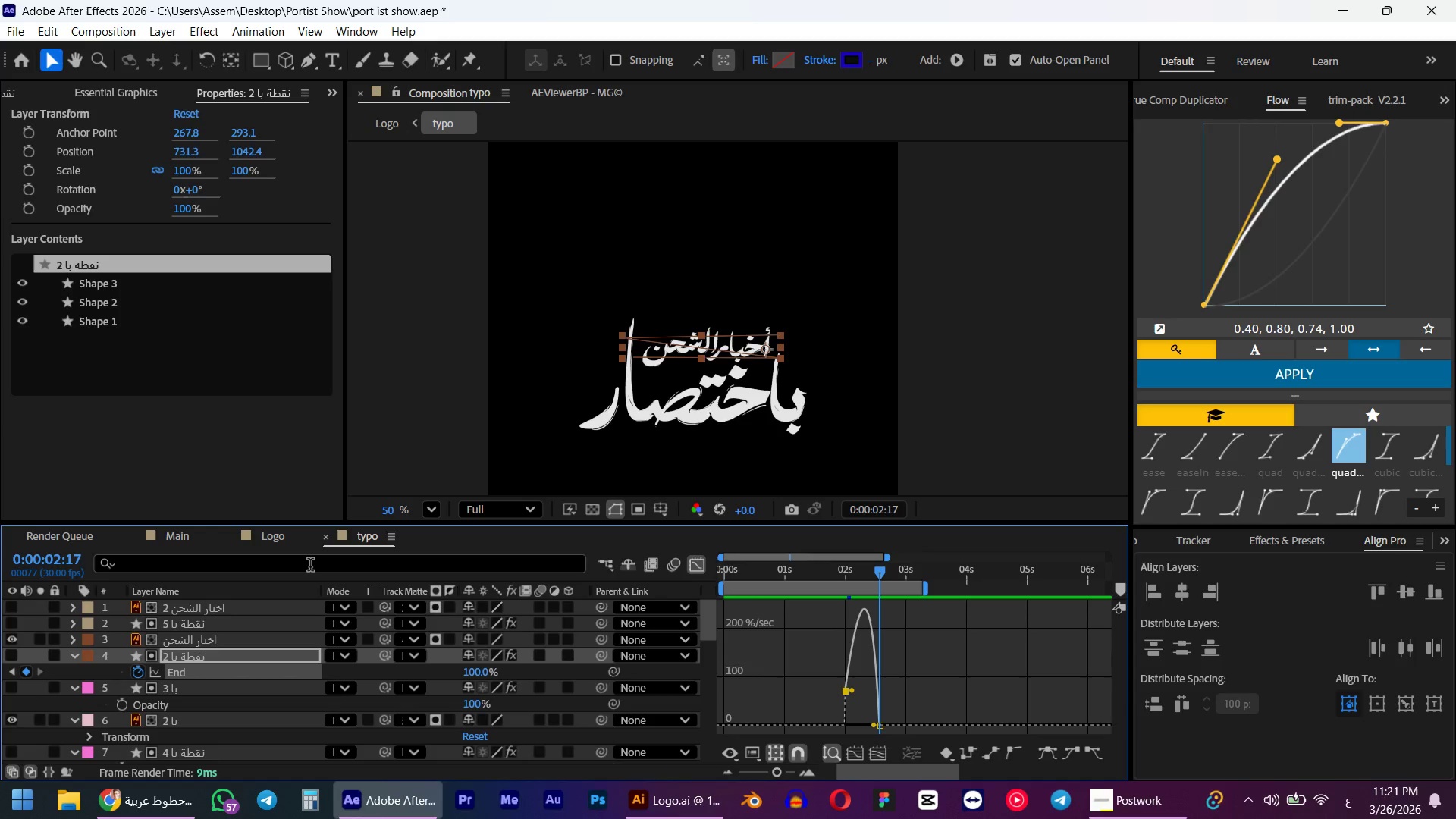 
key(Control+Z)
 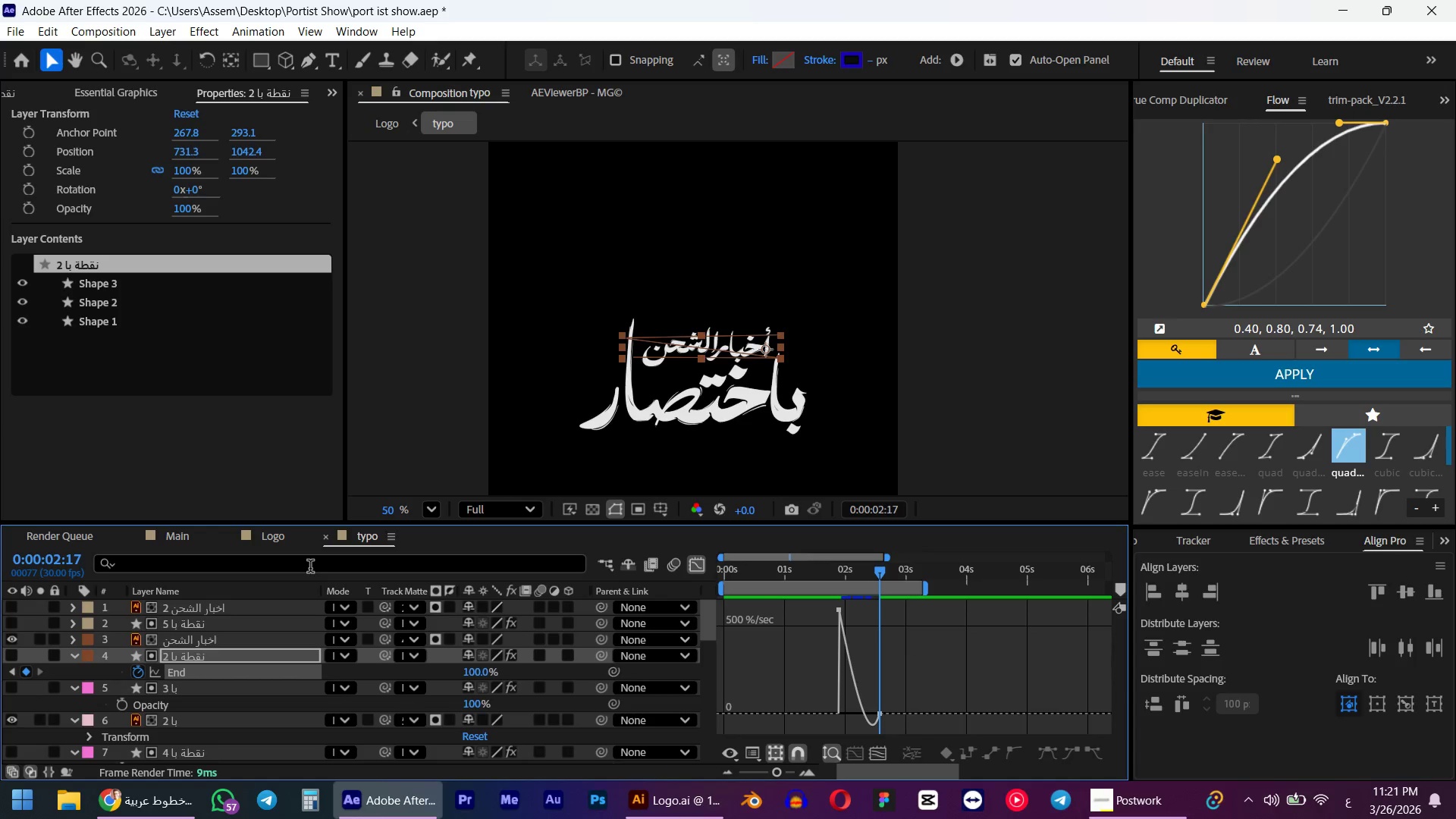 
type(0 ZZZ)
 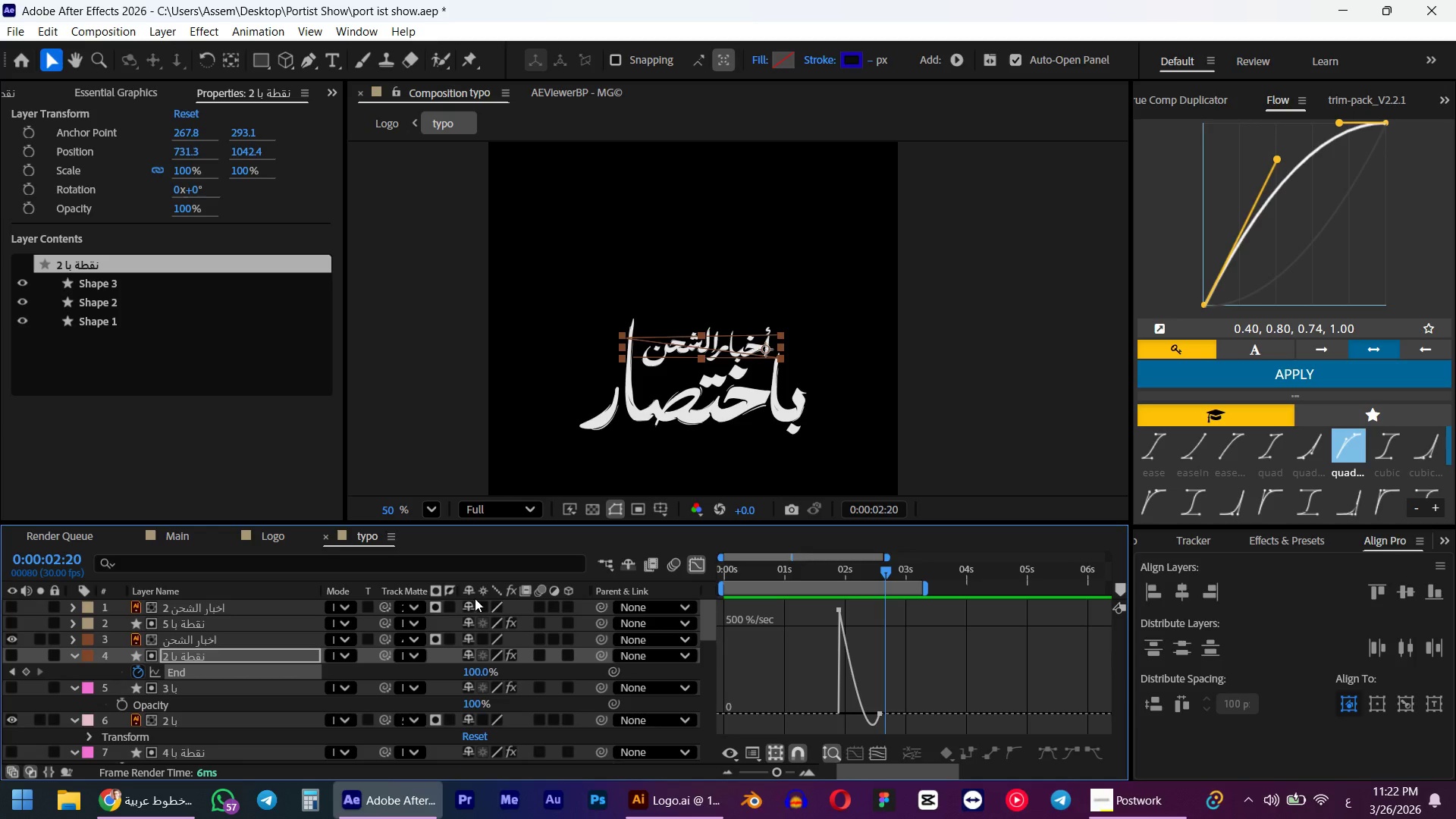 
type(Zz)
 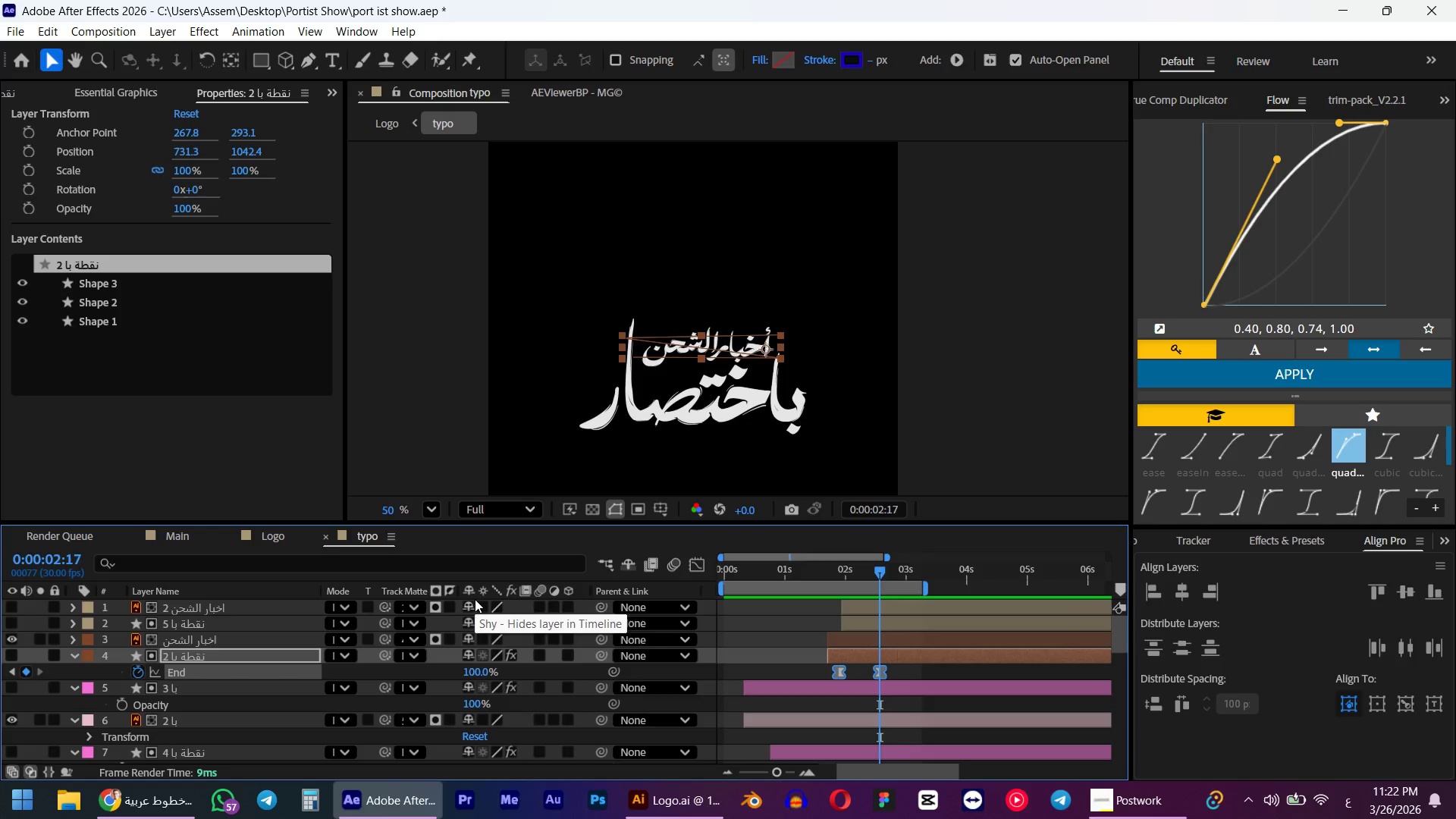 
key(Control+Shift+Z)
 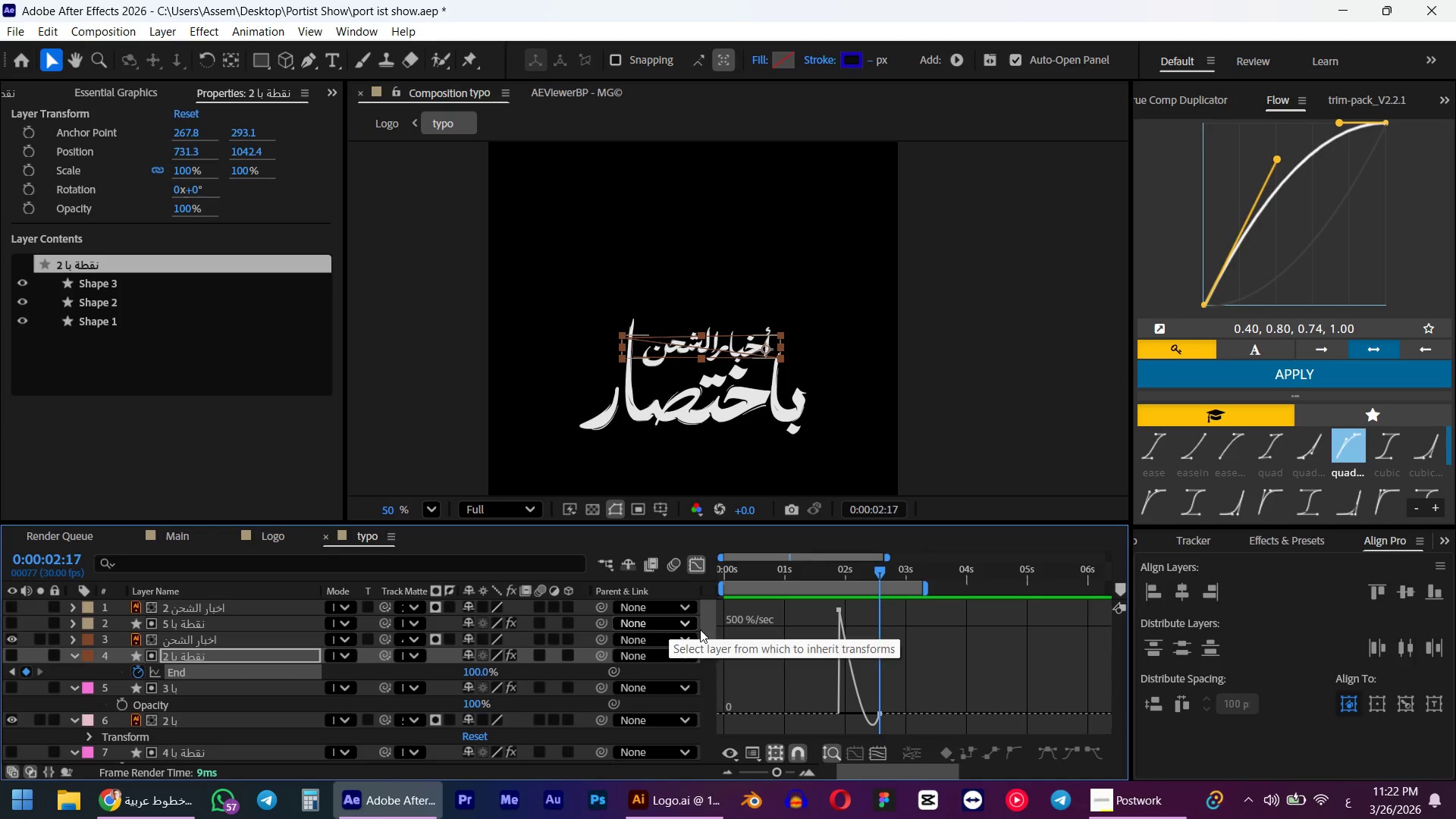 
key(Control+Shift+Z)
 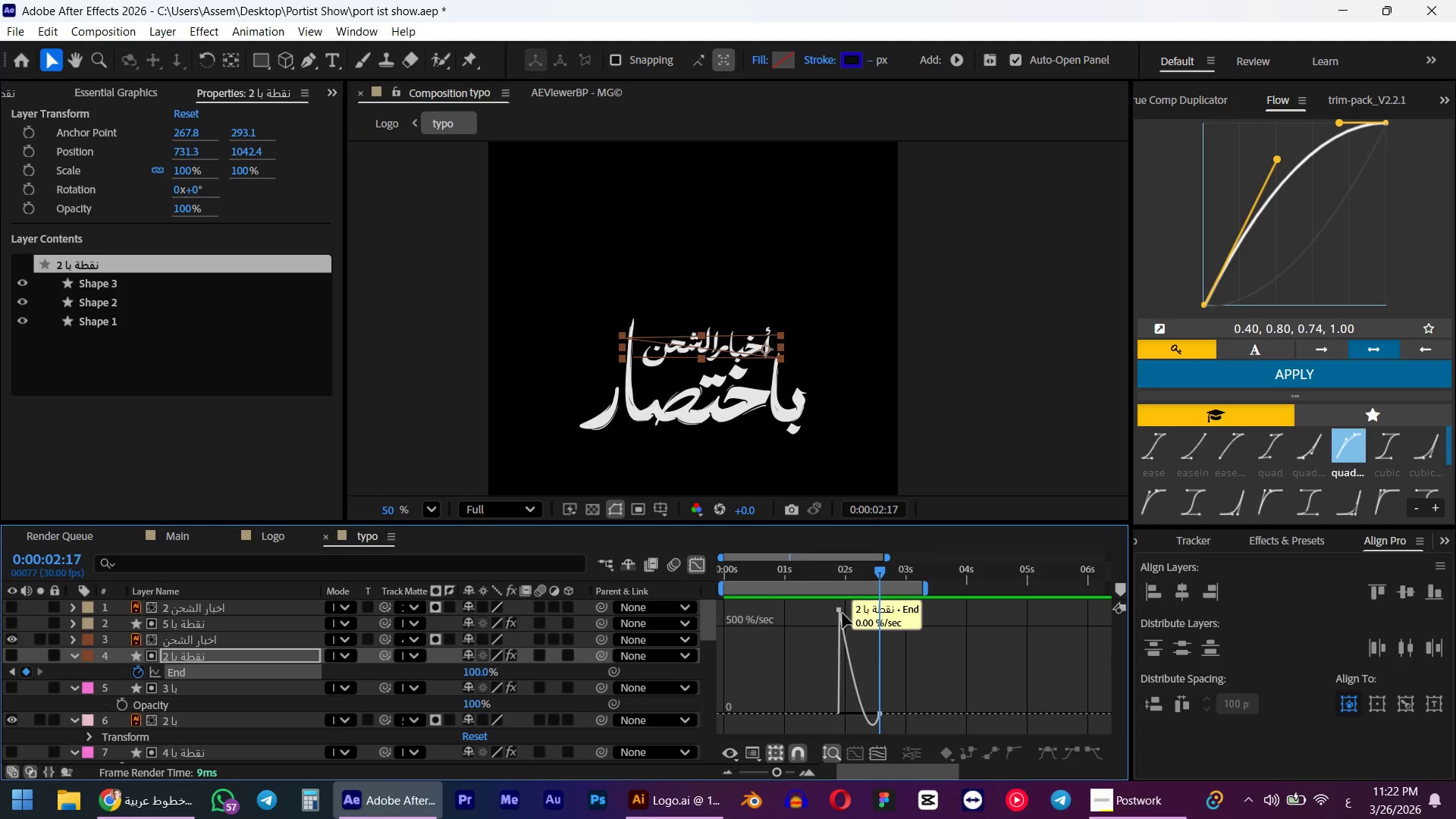 
left_click_drag(start_coordinate=[843, 612], to_coordinate=[868, 668])
 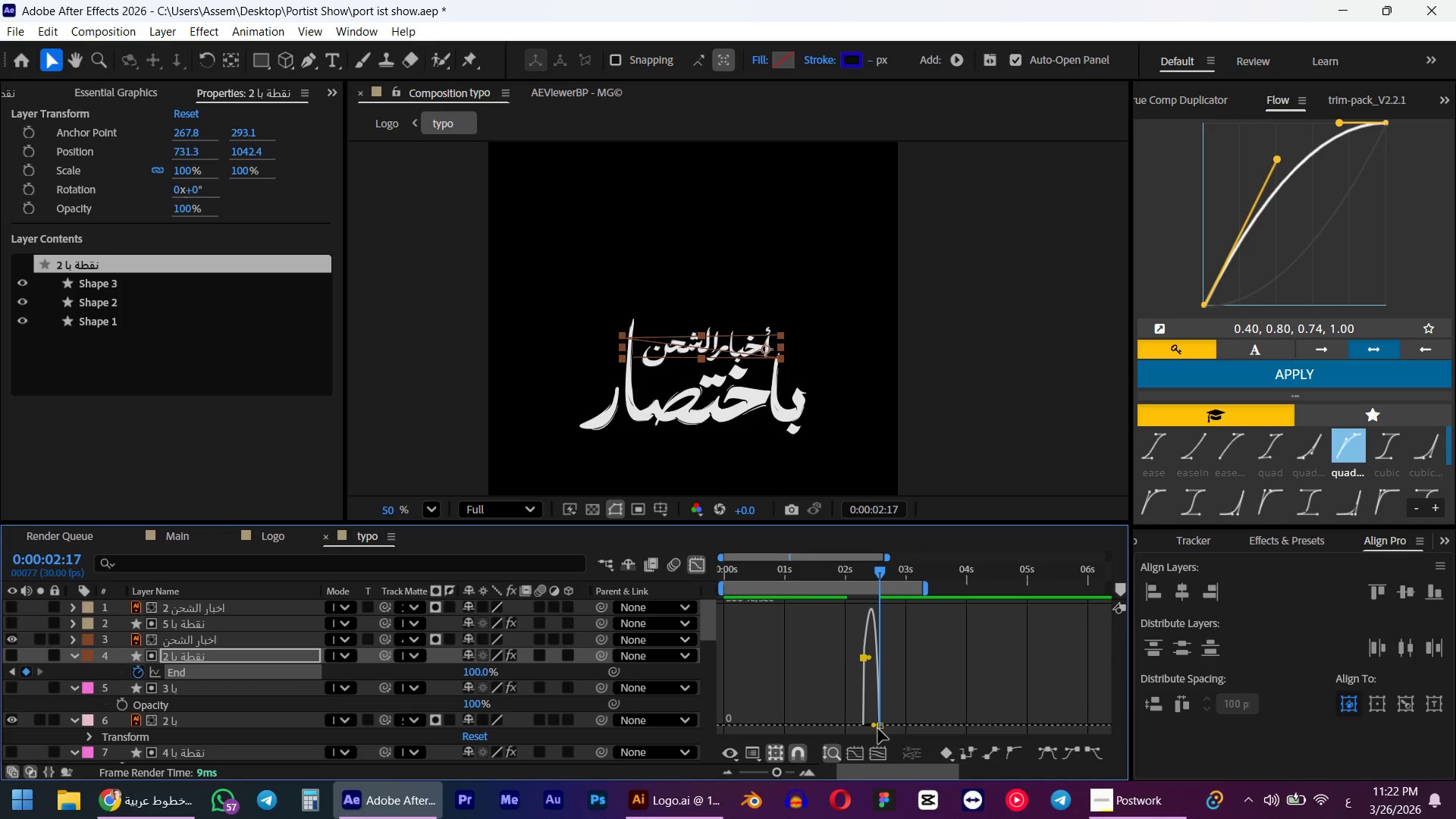 
left_click_drag(start_coordinate=[874, 729], to_coordinate=[864, 729])
 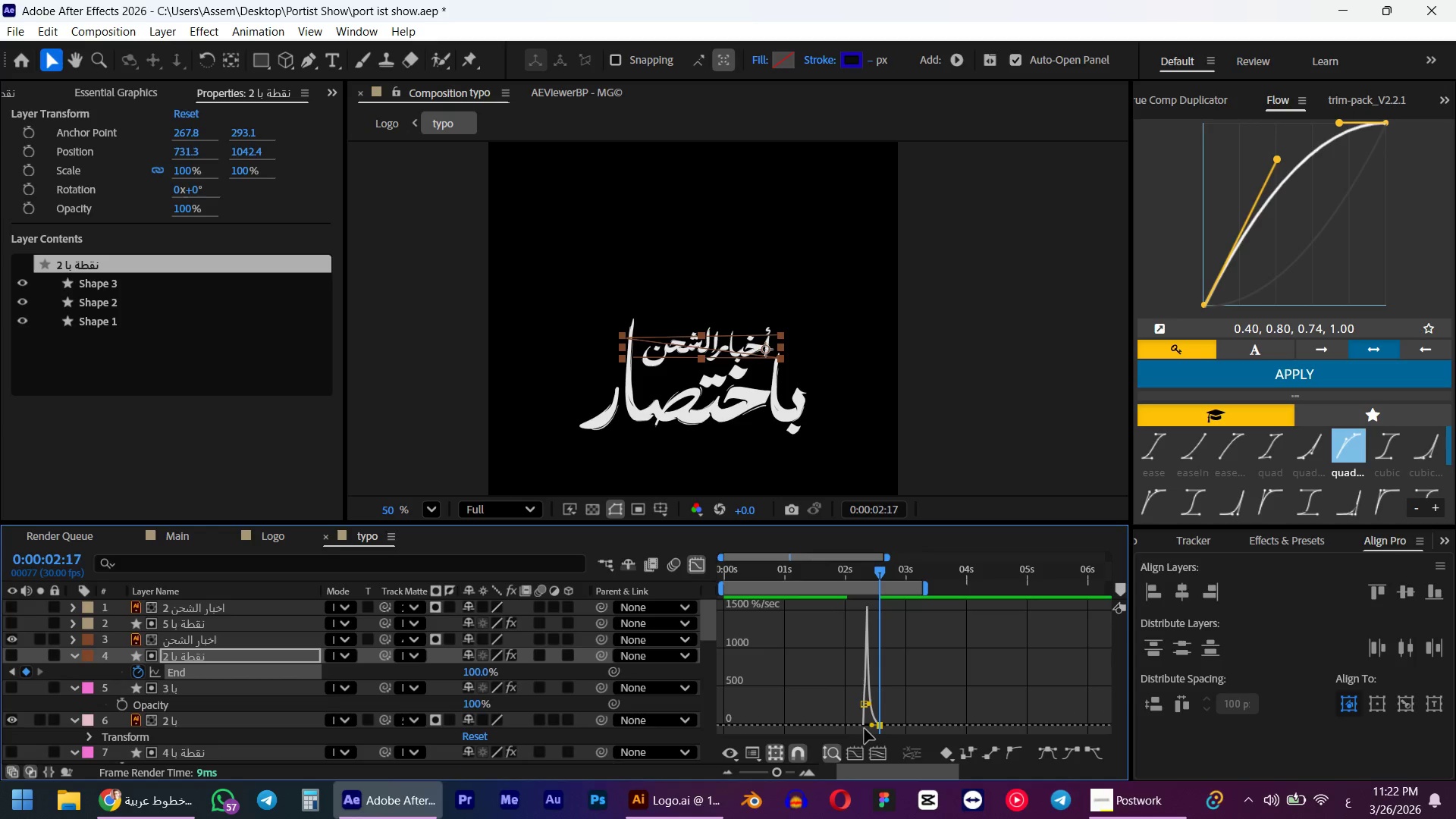 
key(Numpad0)
 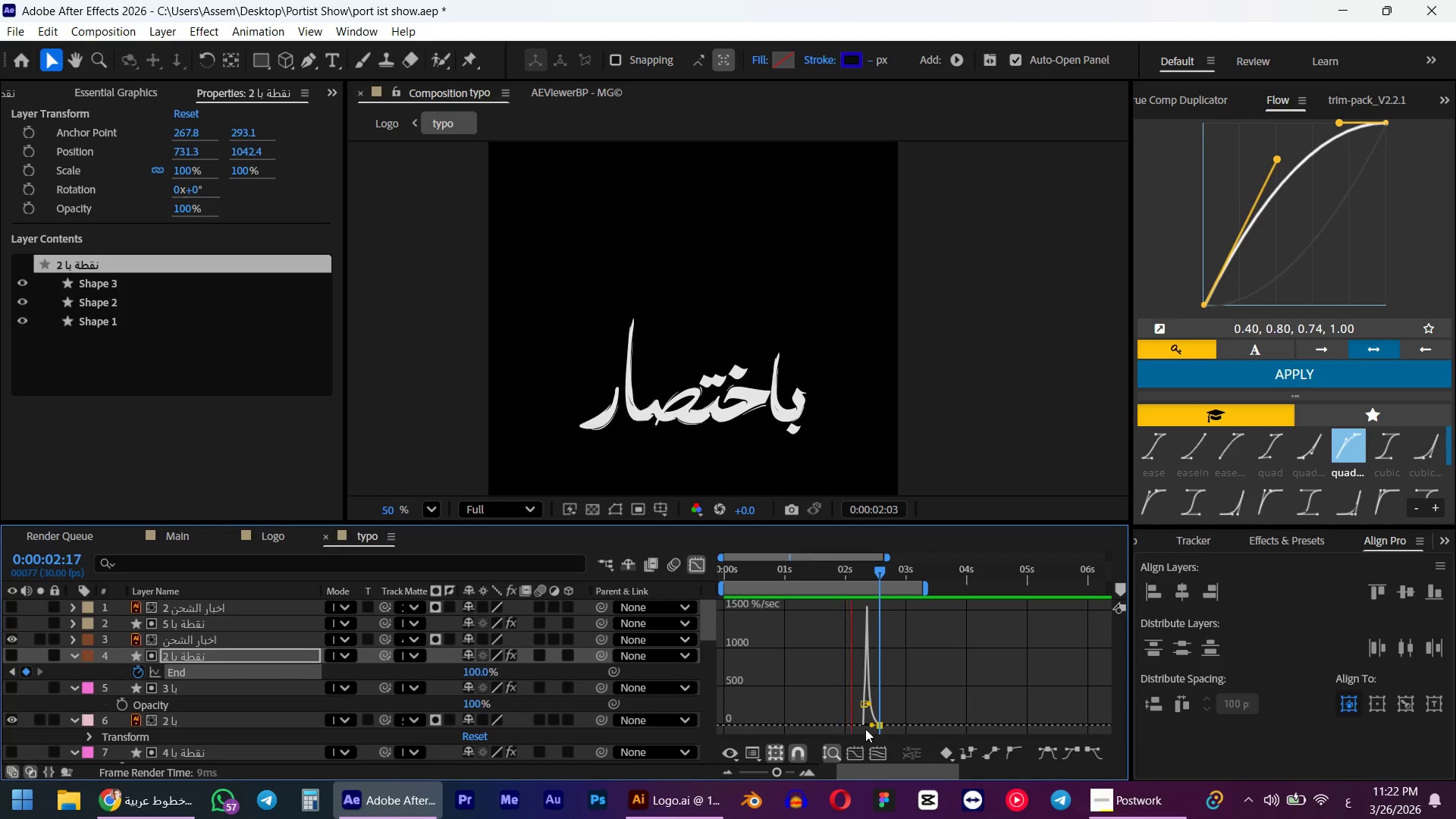 
key(Space)
 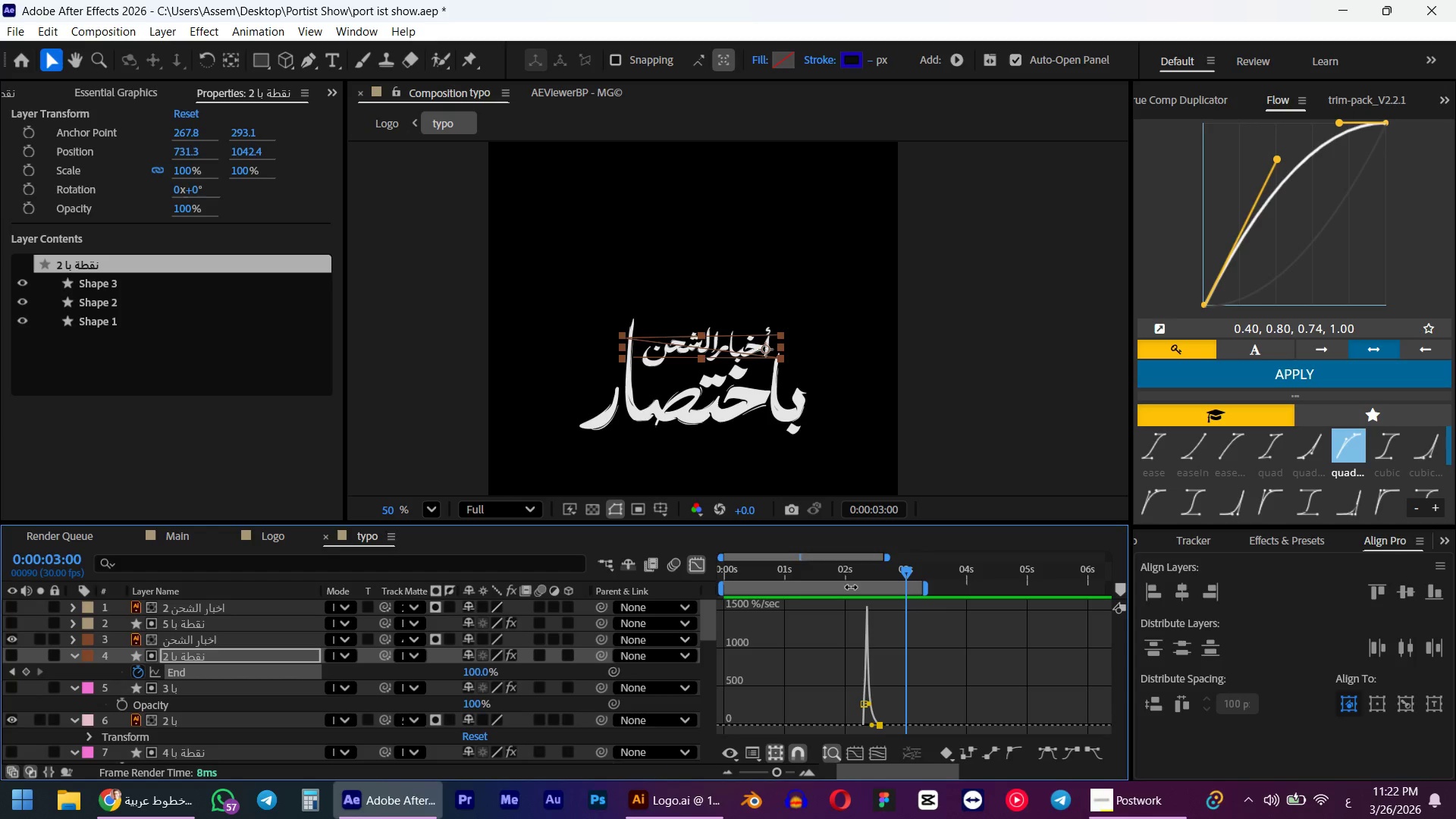 
left_click([846, 577])
 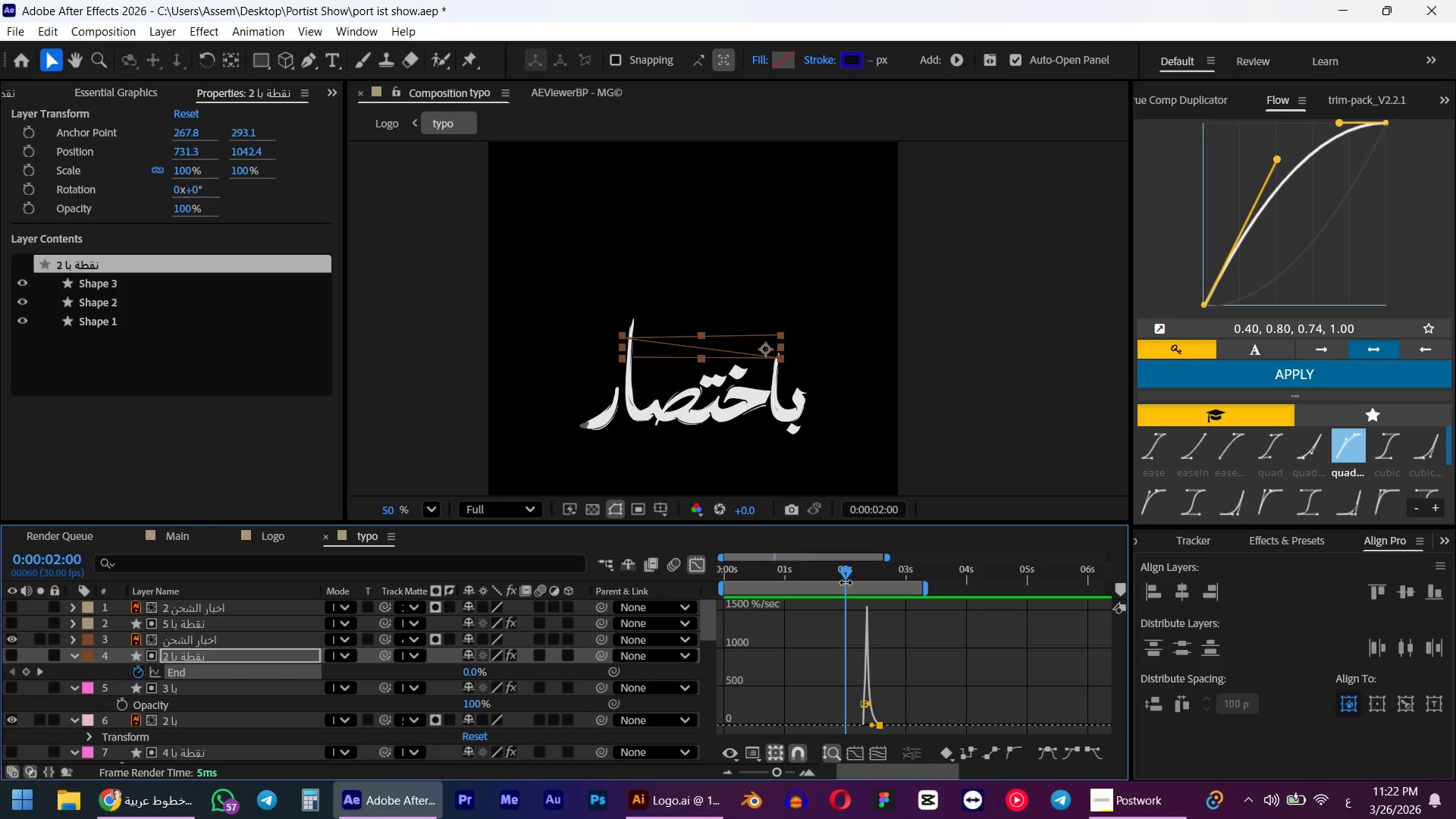 
key(B)
 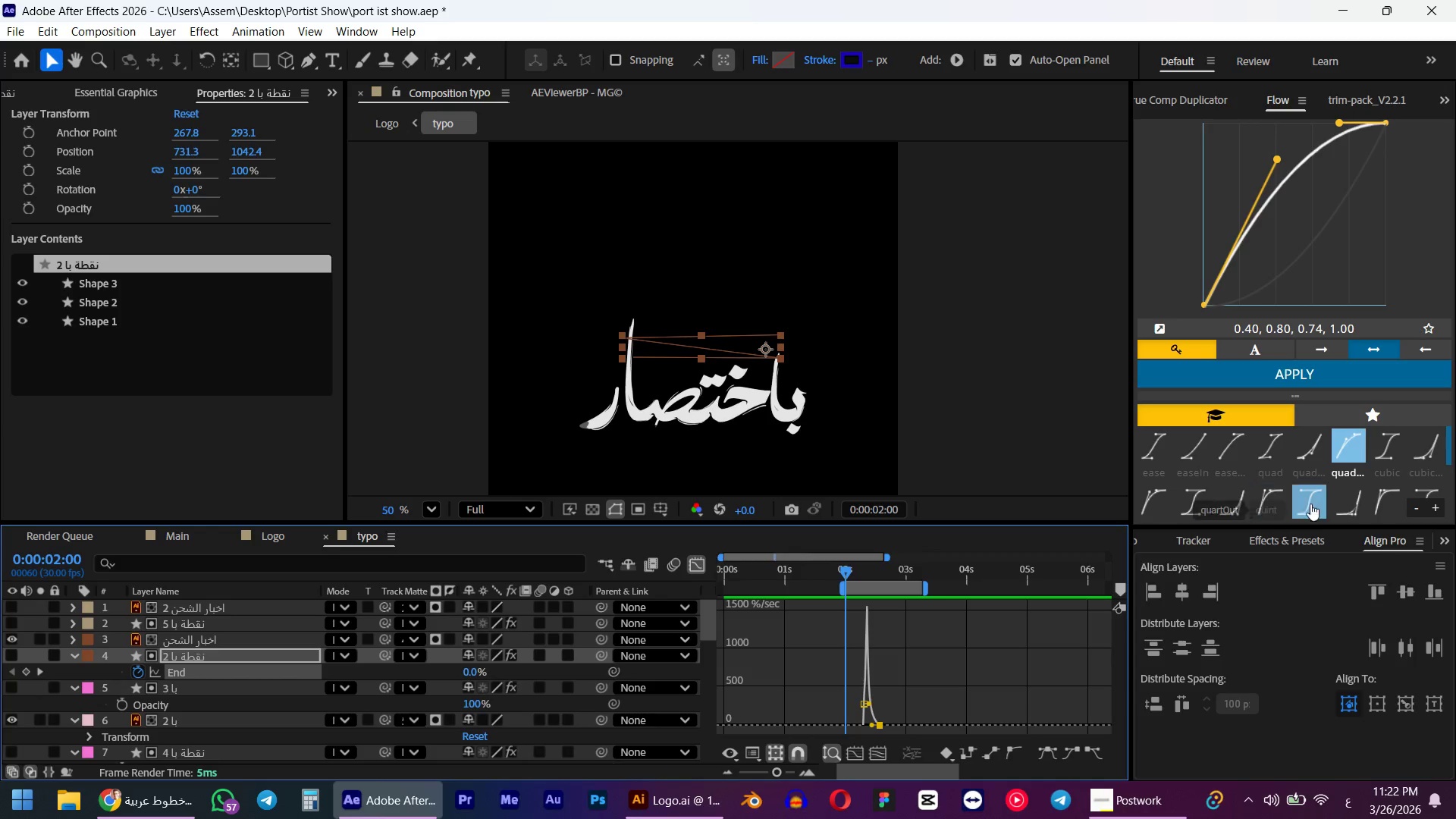 
scroll: coordinate [1360, 462], scroll_direction: down, amount: 1.0
 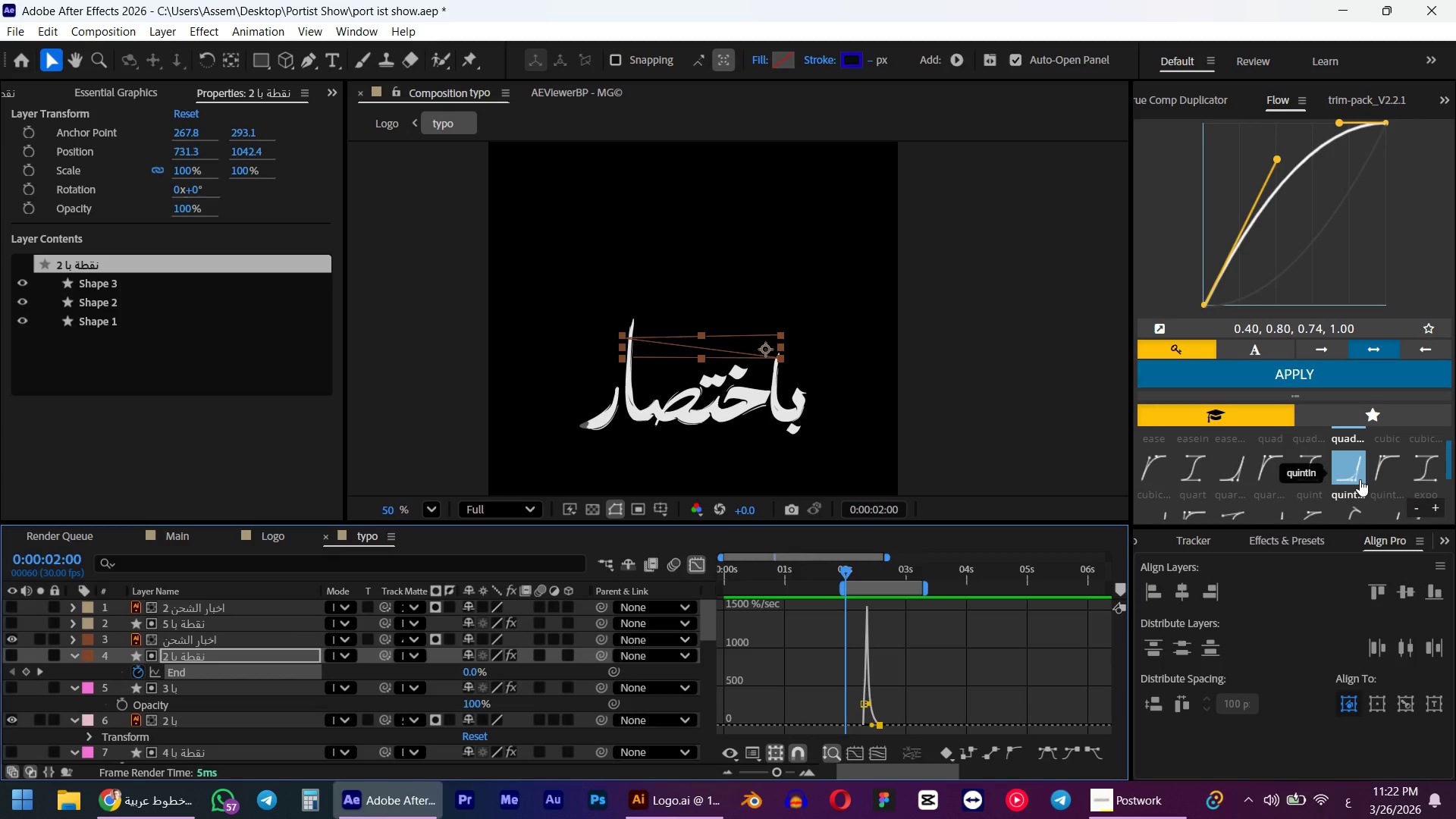 
left_click([1360, 479])
 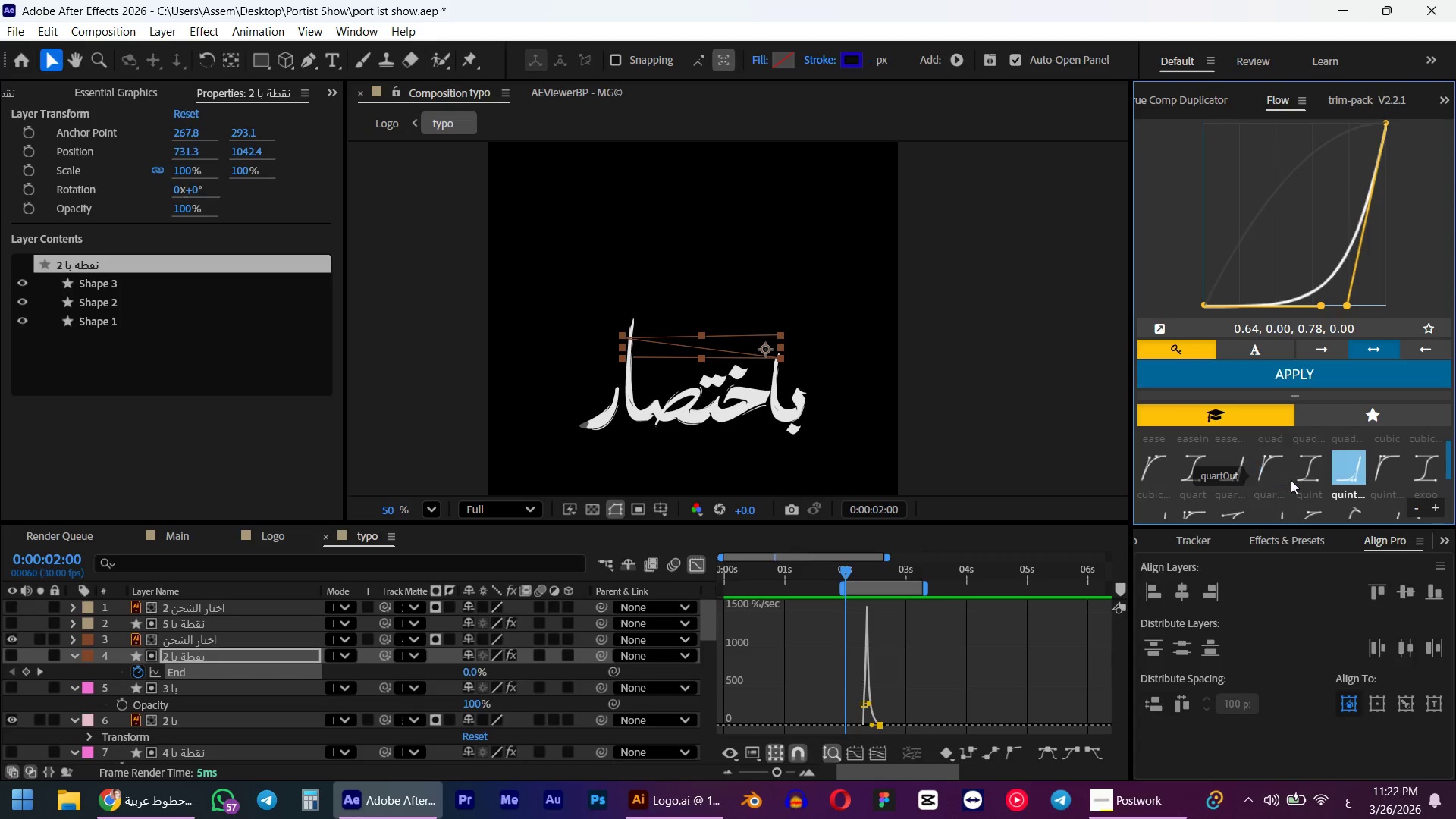 
left_click([1289, 384])
 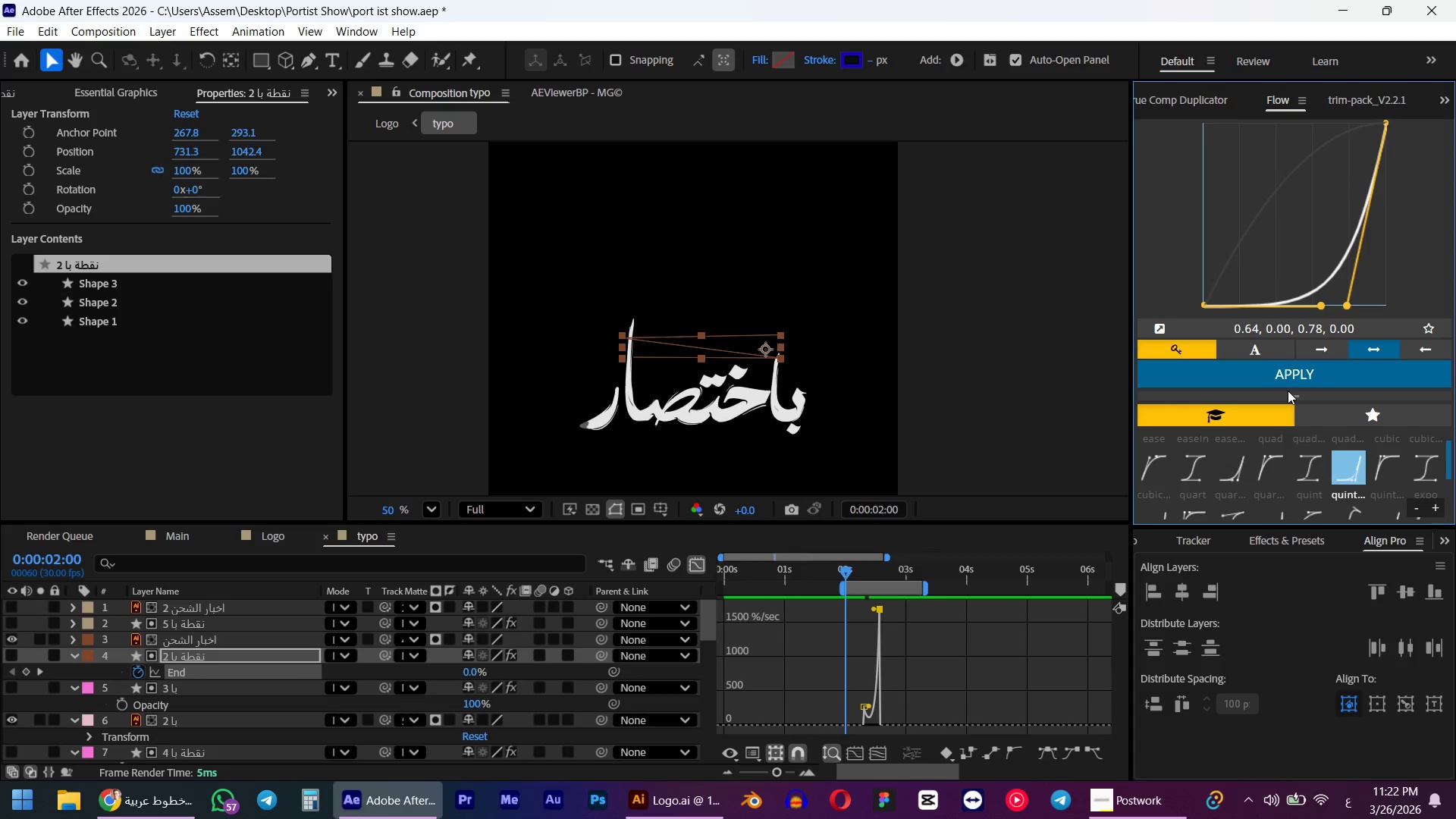 
key(Numpad0)
 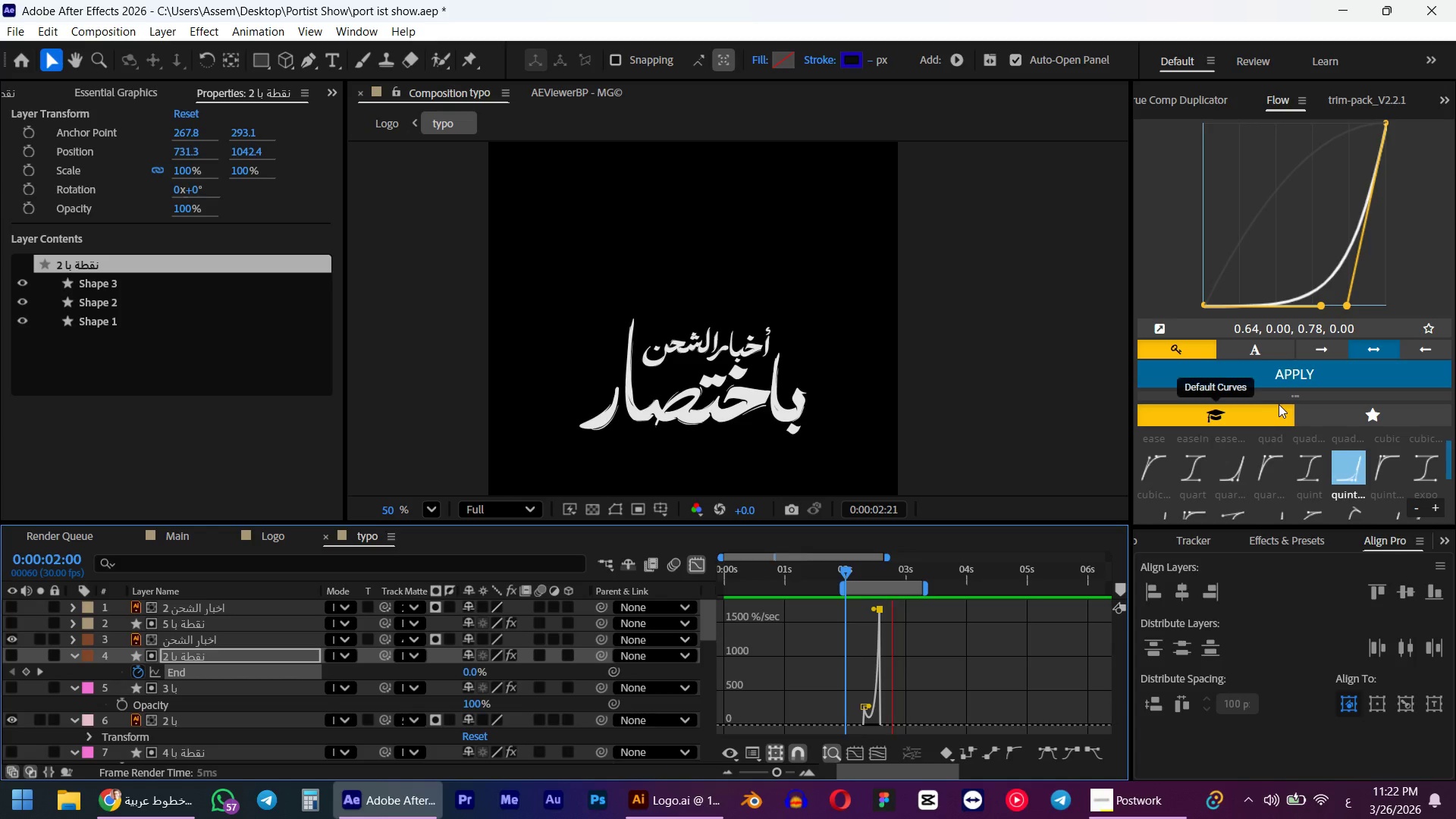 
key(Space)
 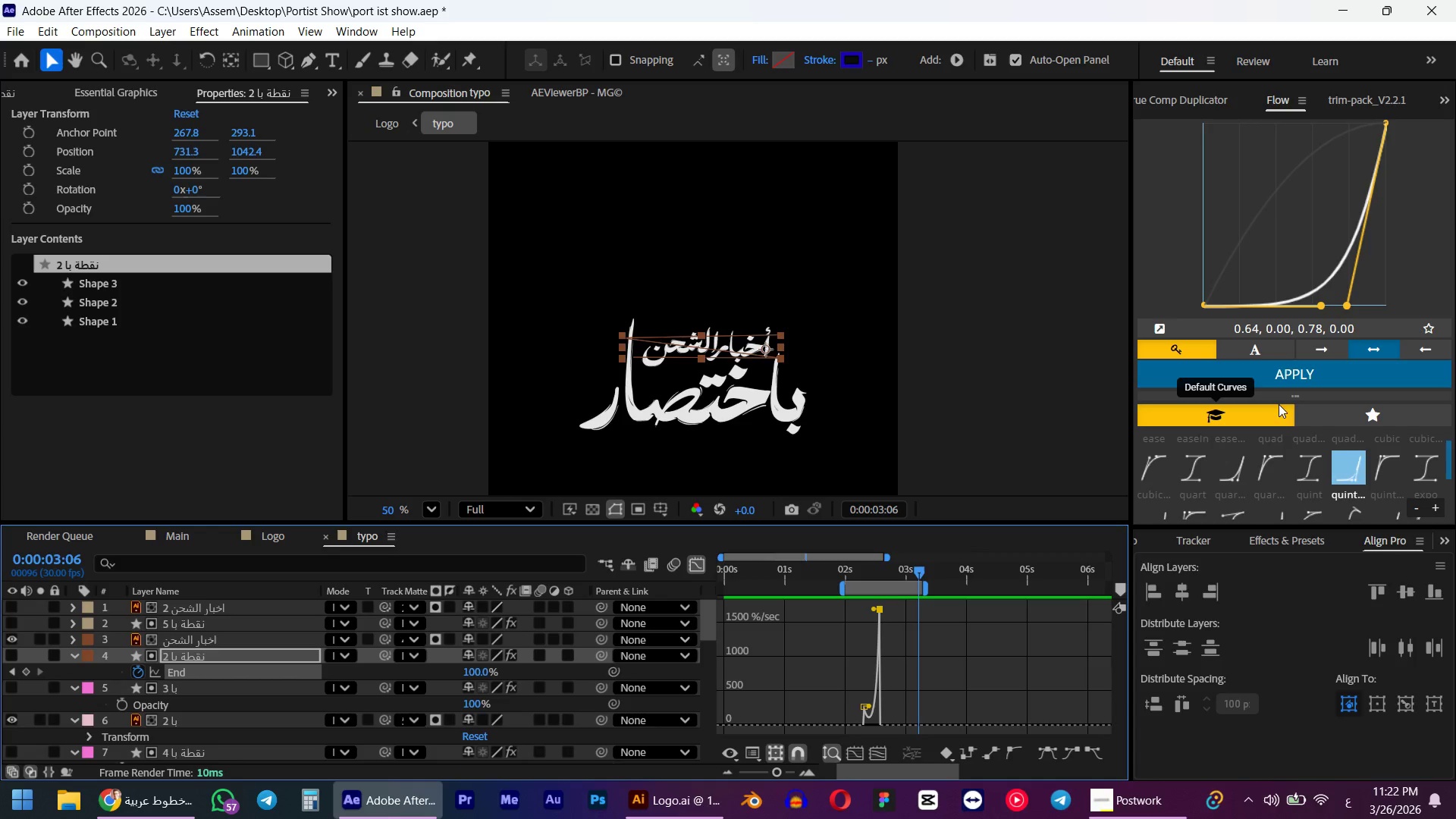 
key(Numpad0)
 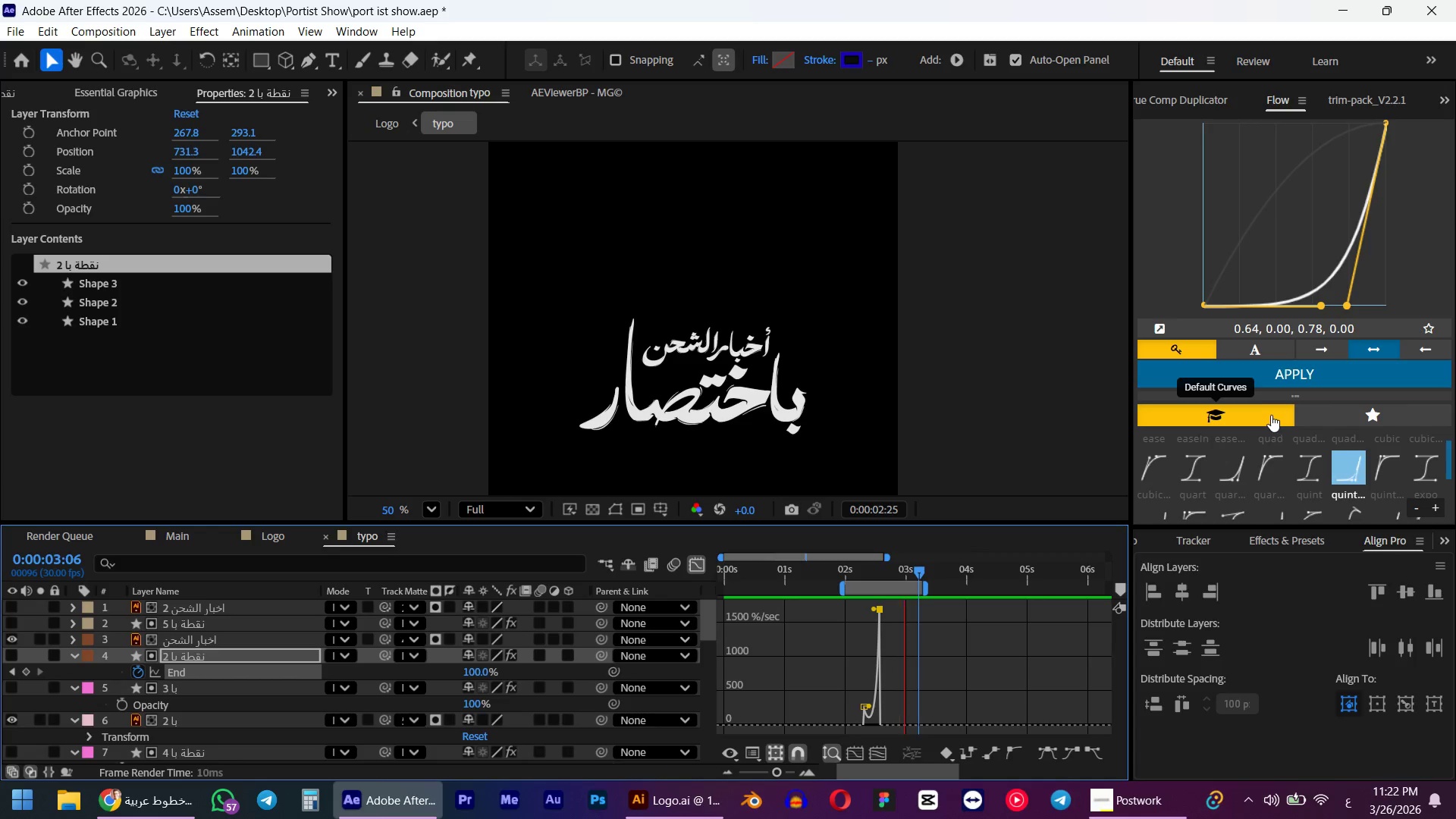 
key(Space)
 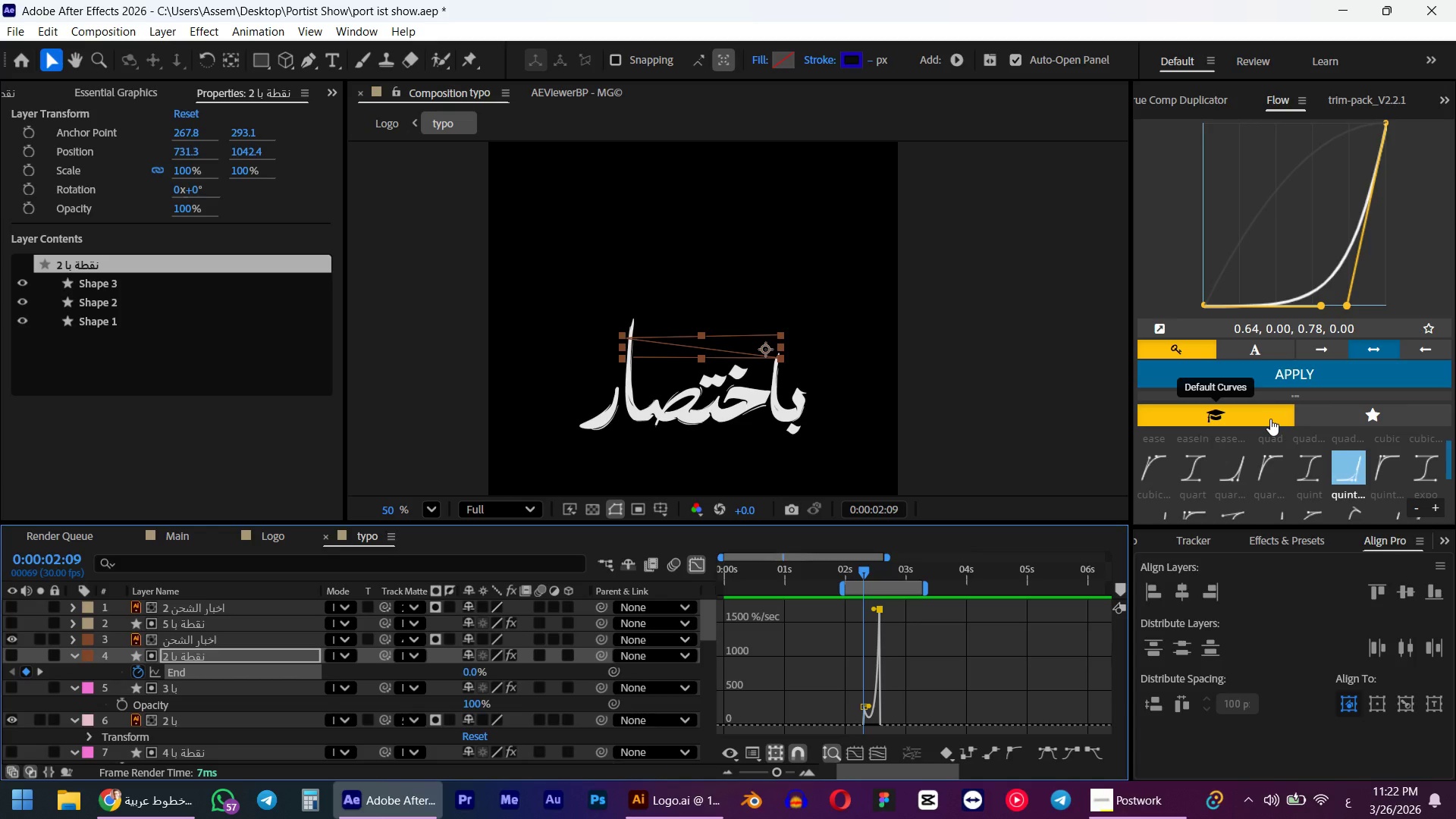 
key(Numpad0)
 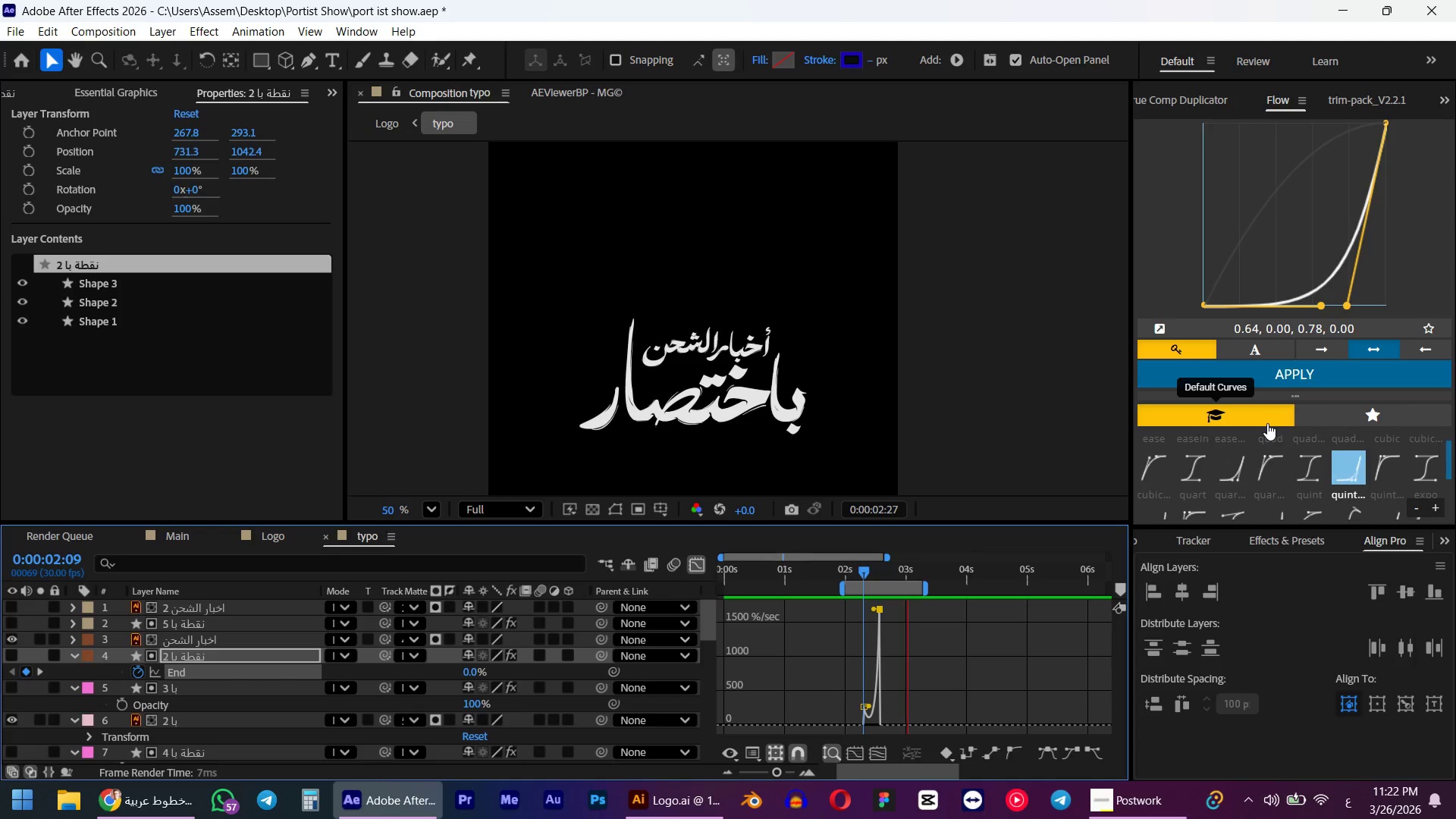 
wait(5.02)
 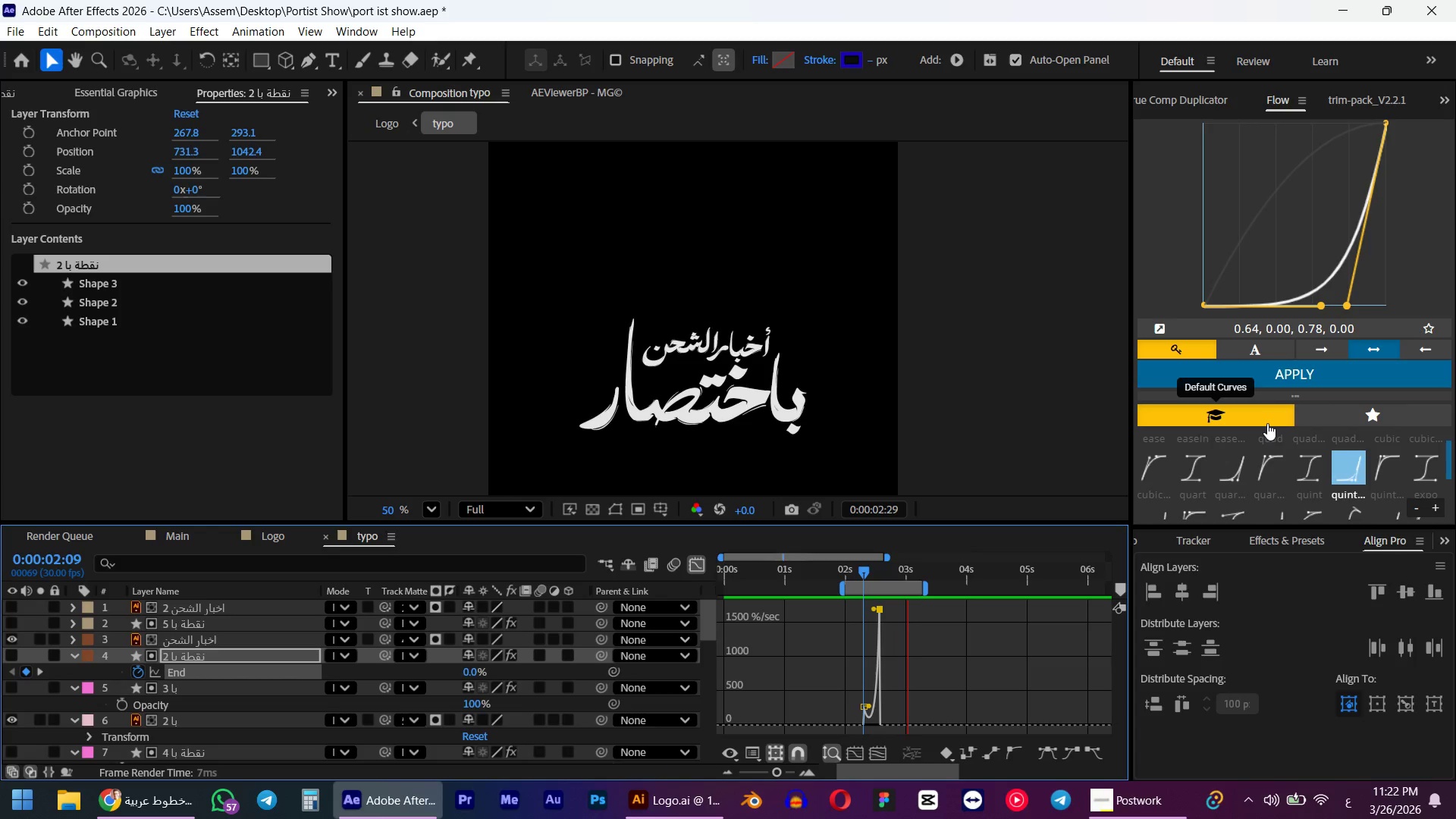 
key(Space)
 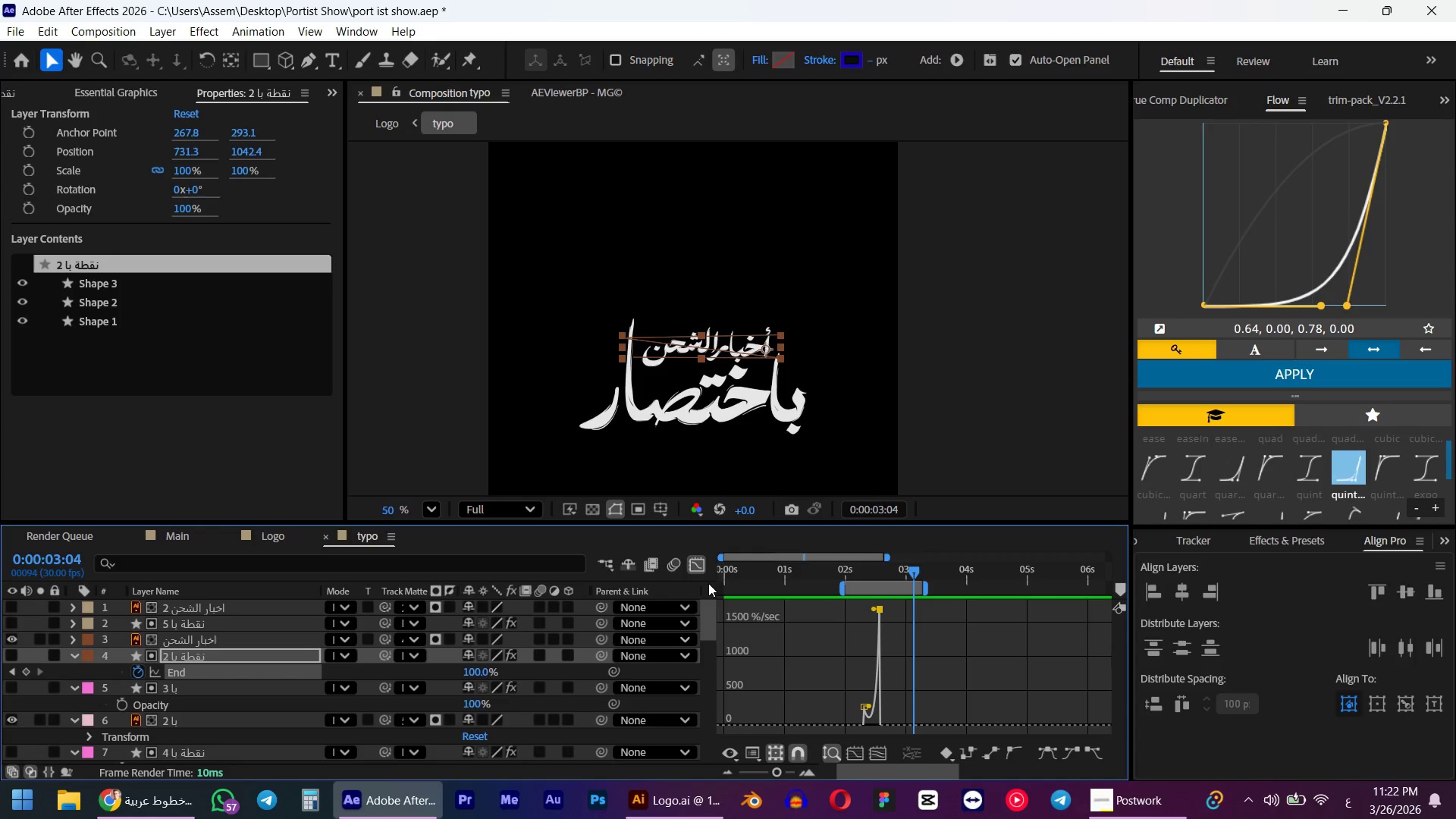 
left_click([701, 573])
 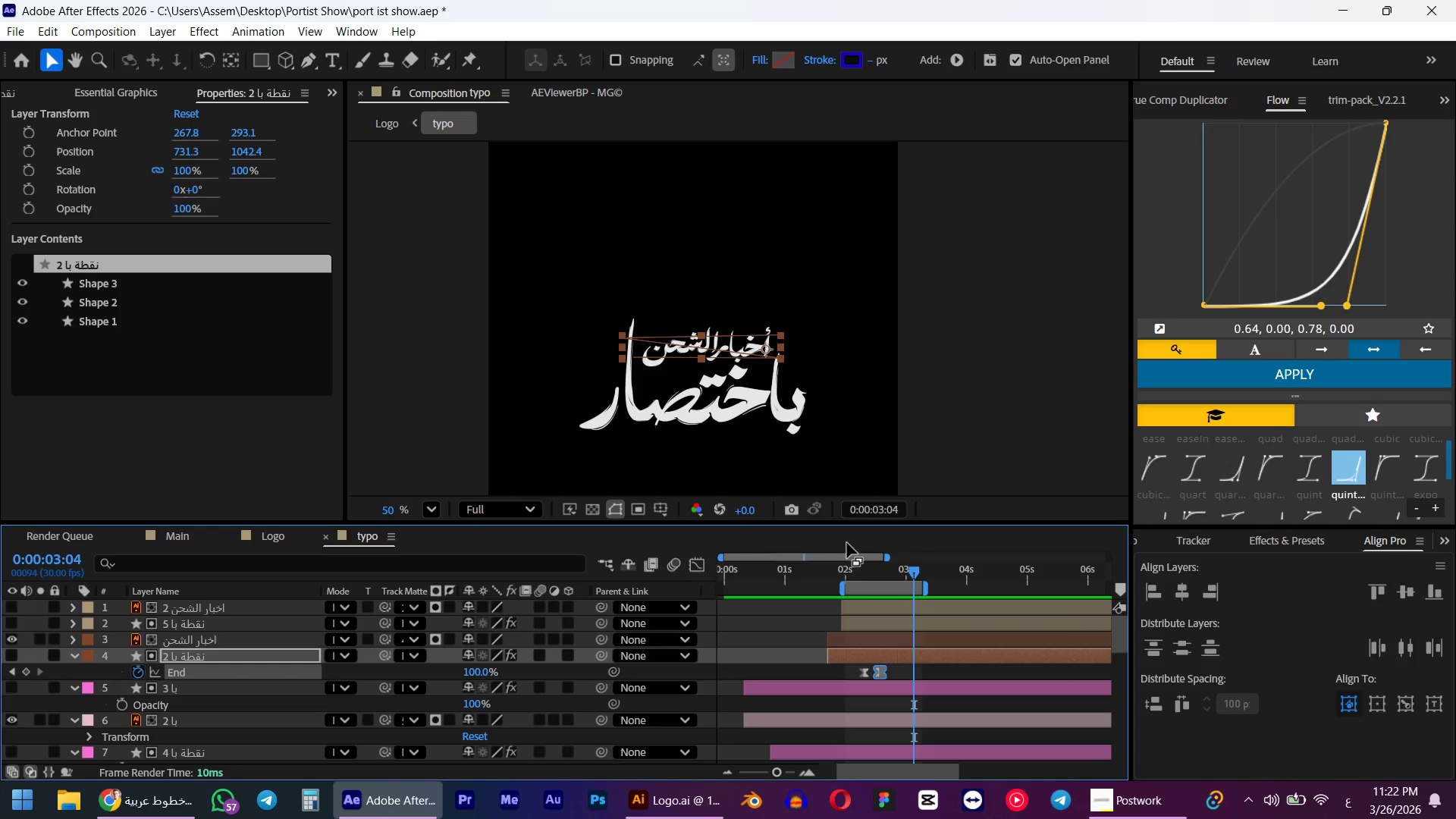 
scroll: coordinate [778, 463], scroll_direction: up, amount: 3.0
 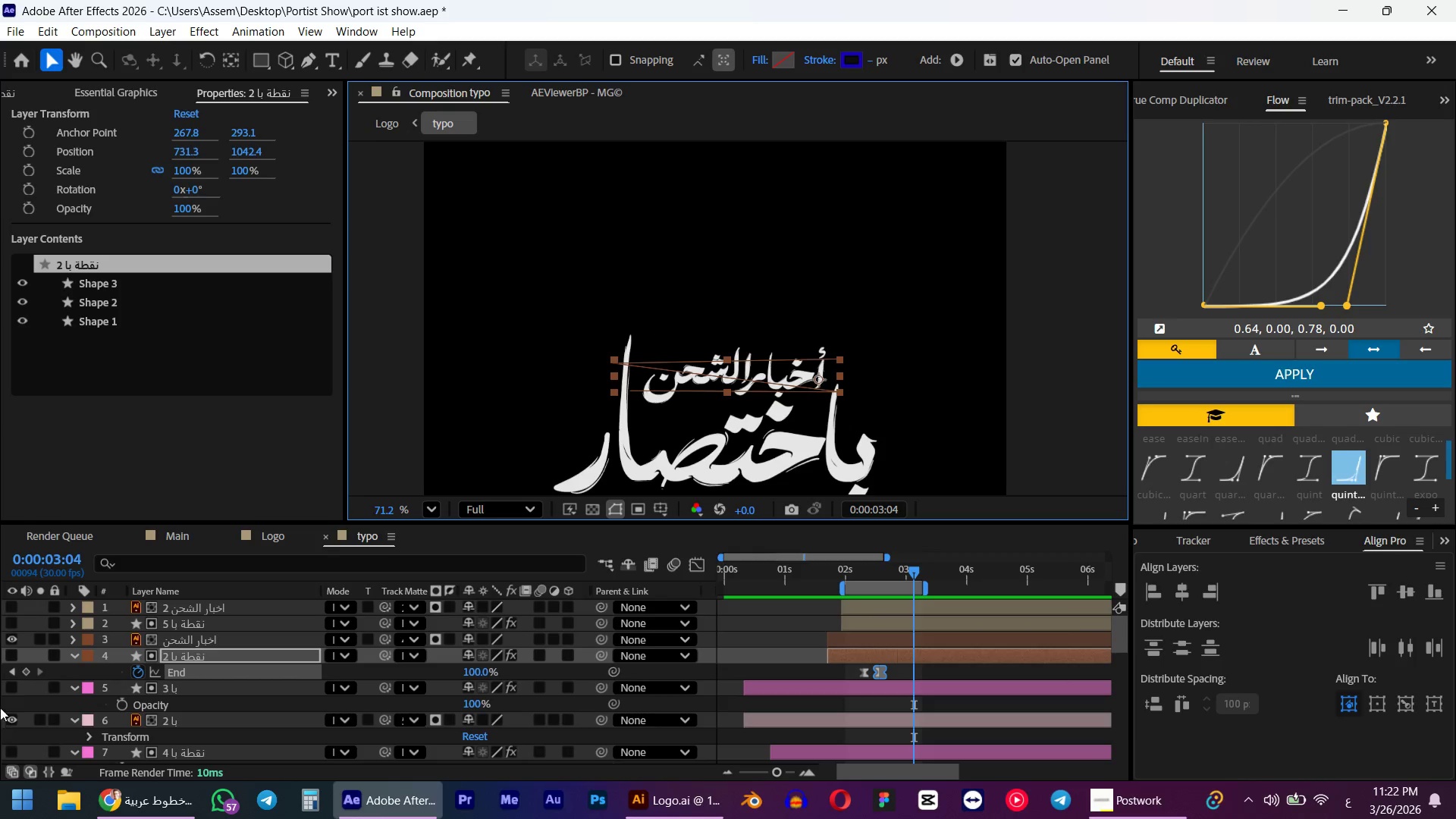 
left_click([14, 661])
 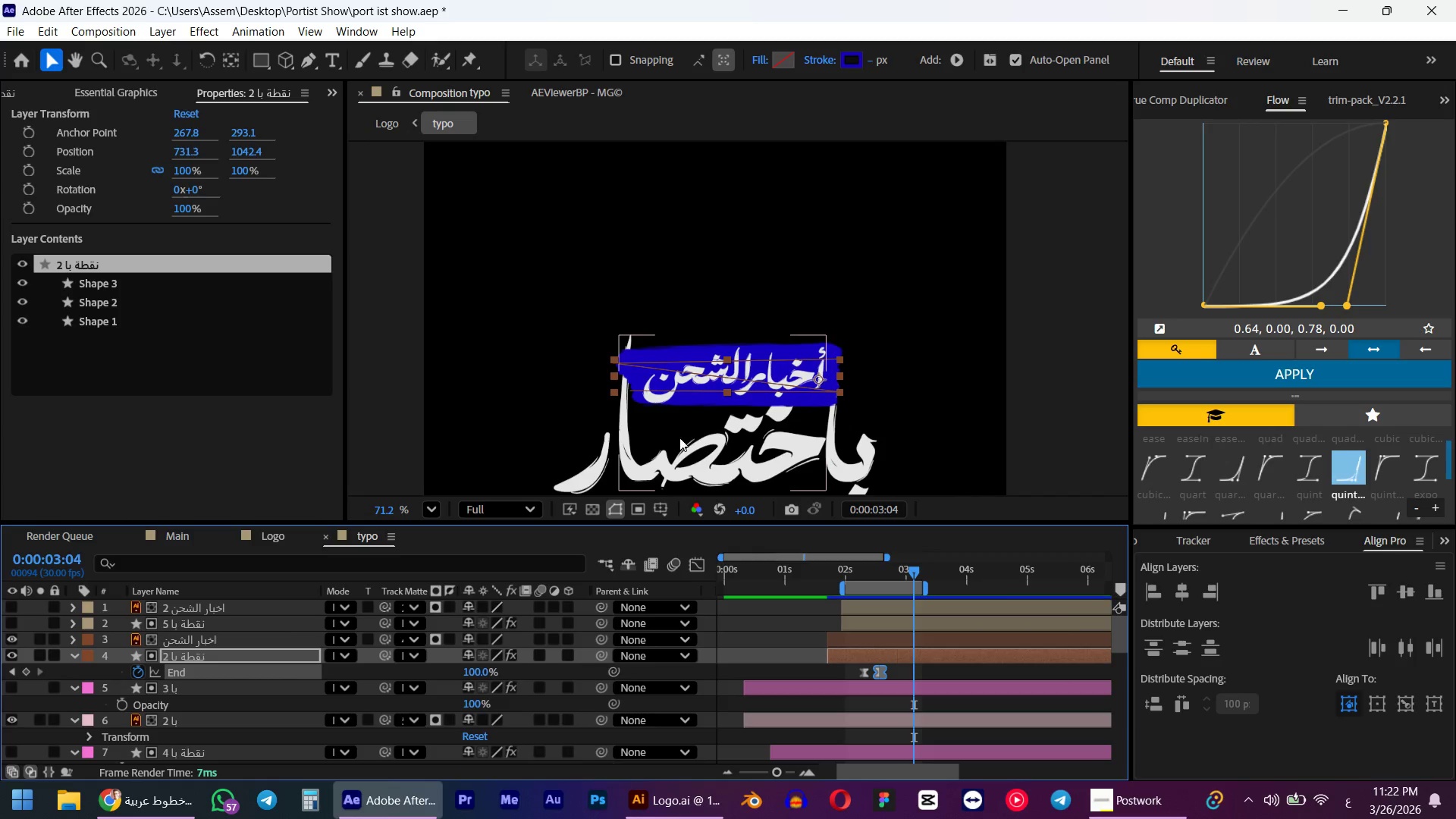 
wait(7.42)
 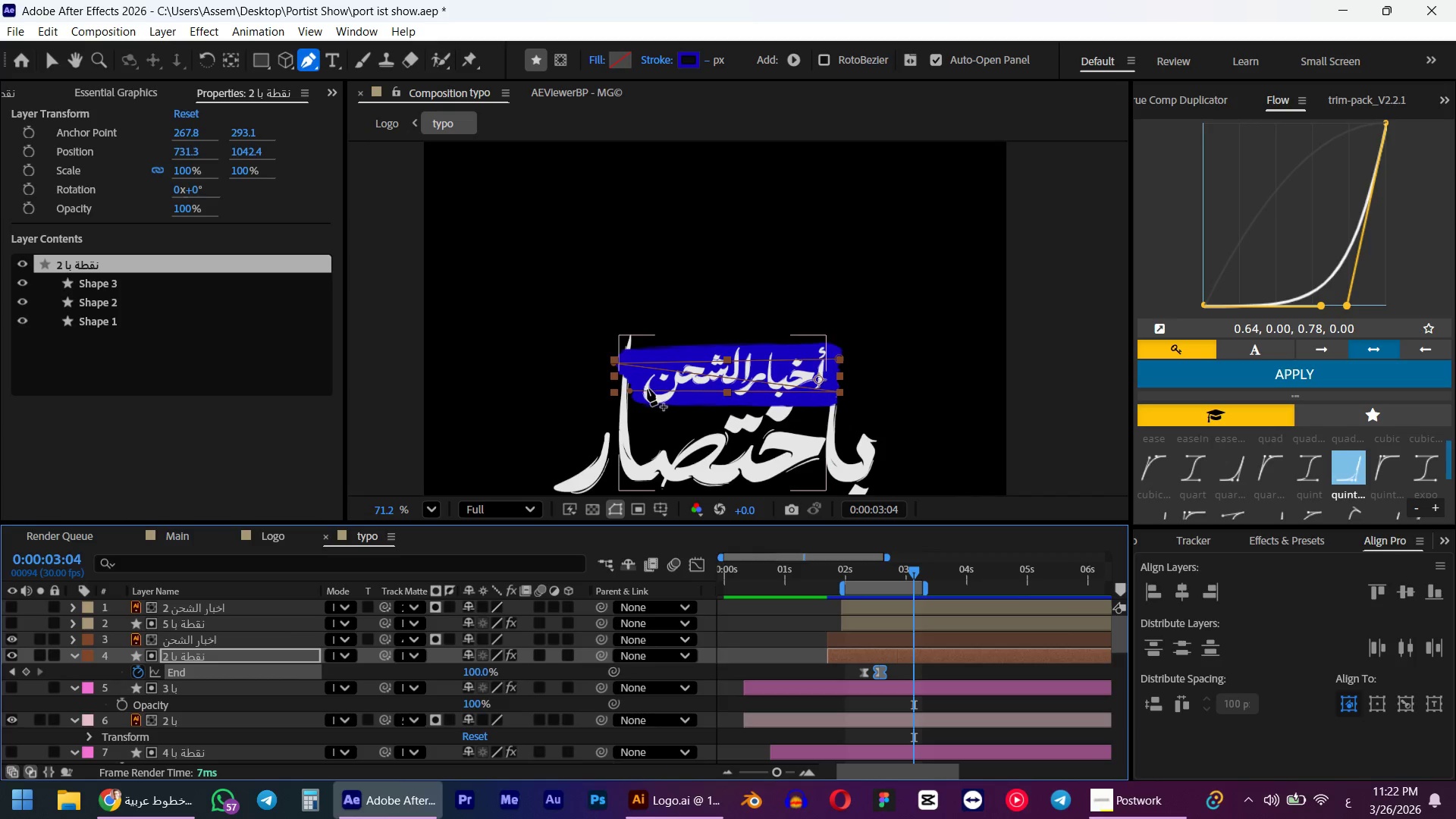 
left_click([630, 393])
 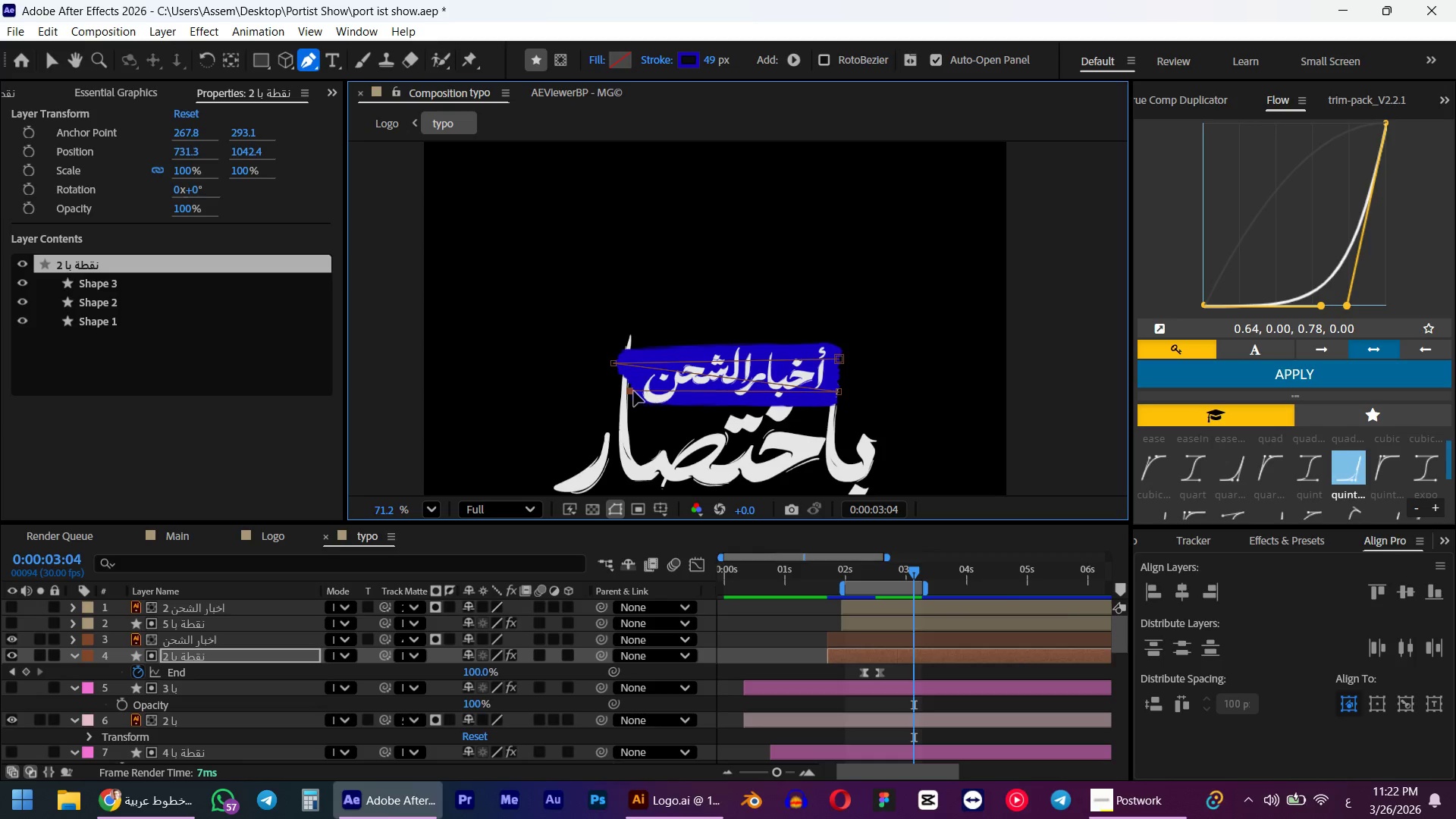 
left_click_drag(start_coordinate=[630, 391], to_coordinate=[957, 394])